 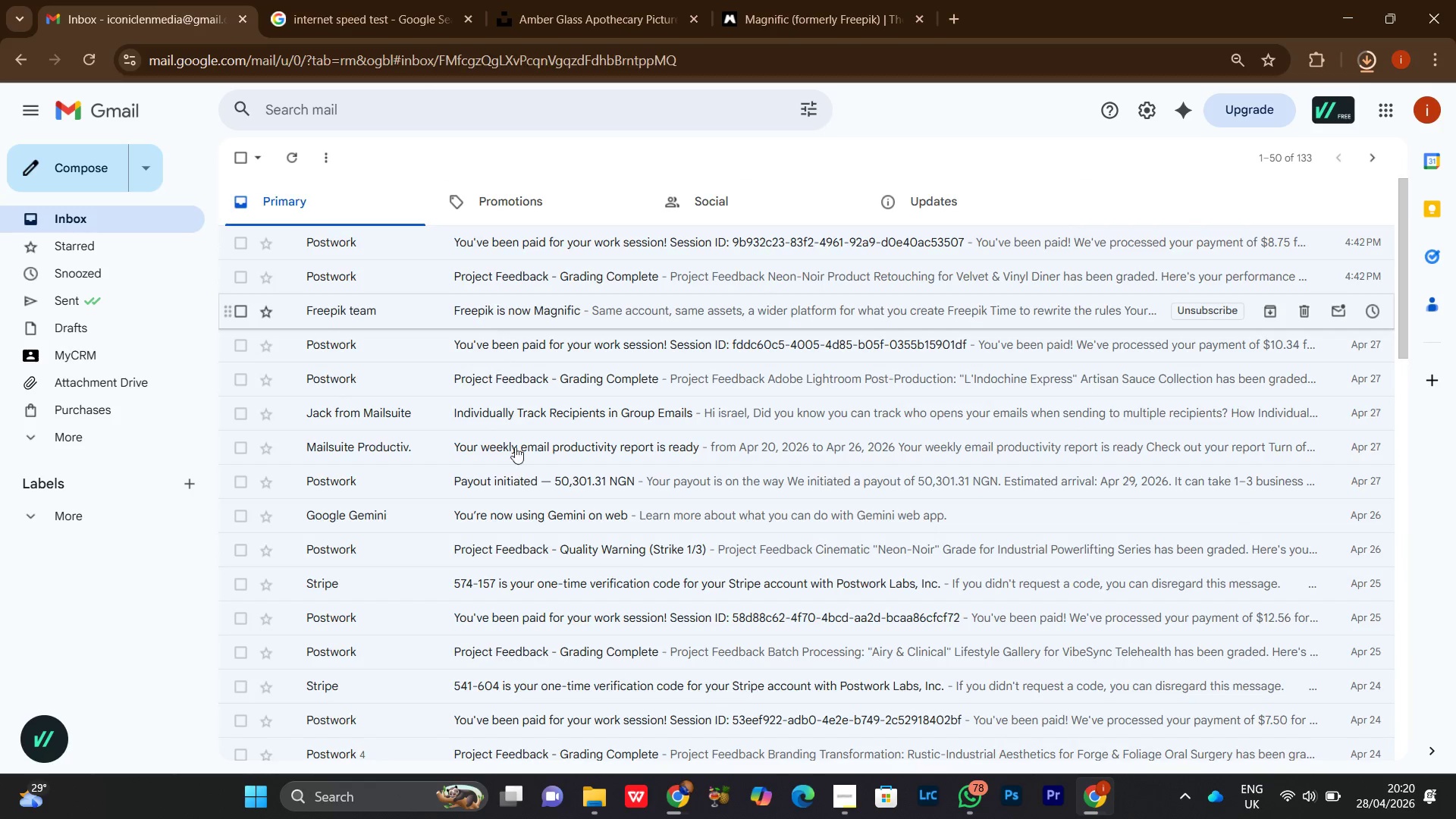 
scroll: coordinate [537, 479], scroll_direction: down, amount: 10.0
 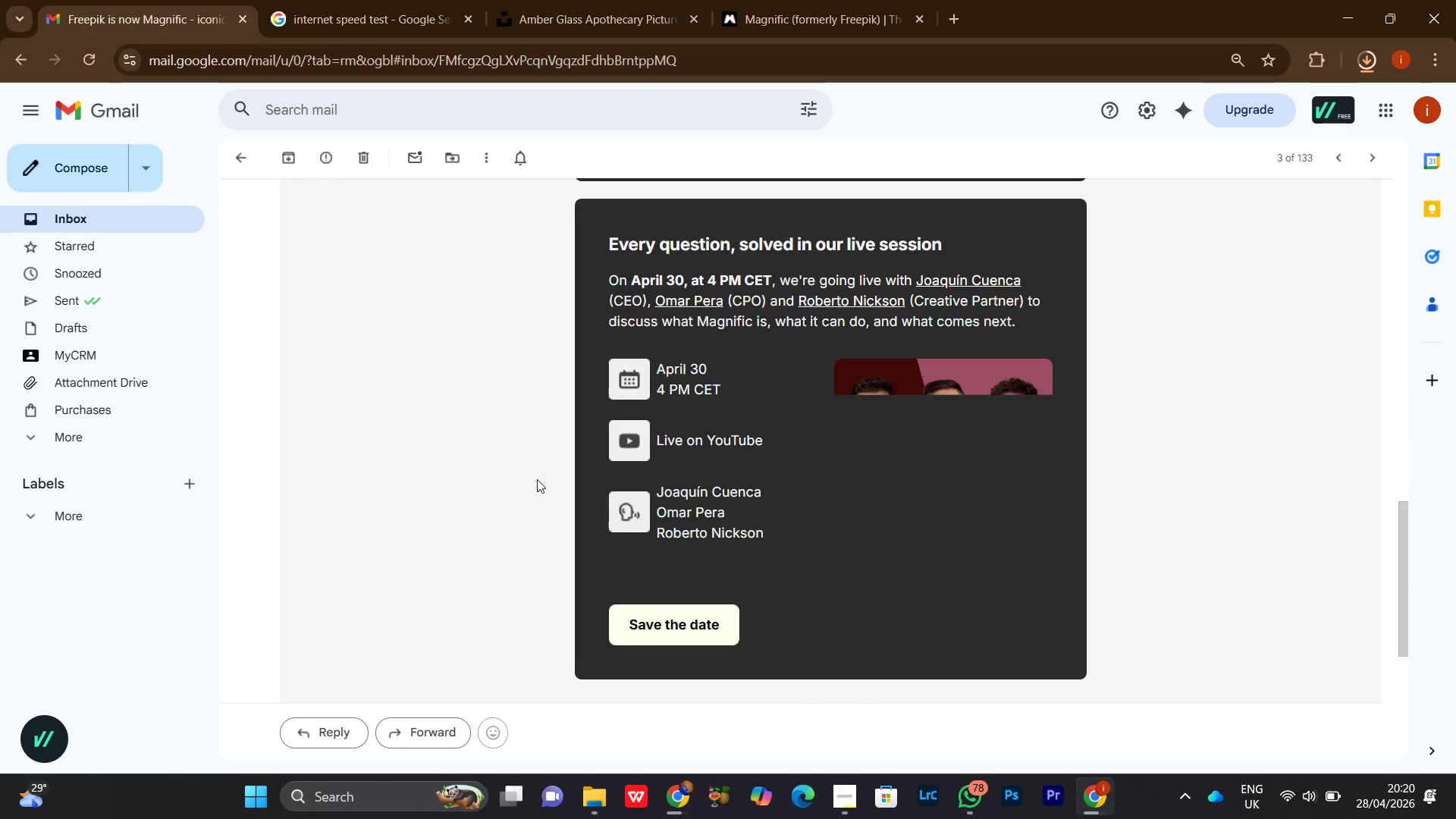 
scroll: coordinate [531, 447], scroll_direction: up, amount: 20.0
 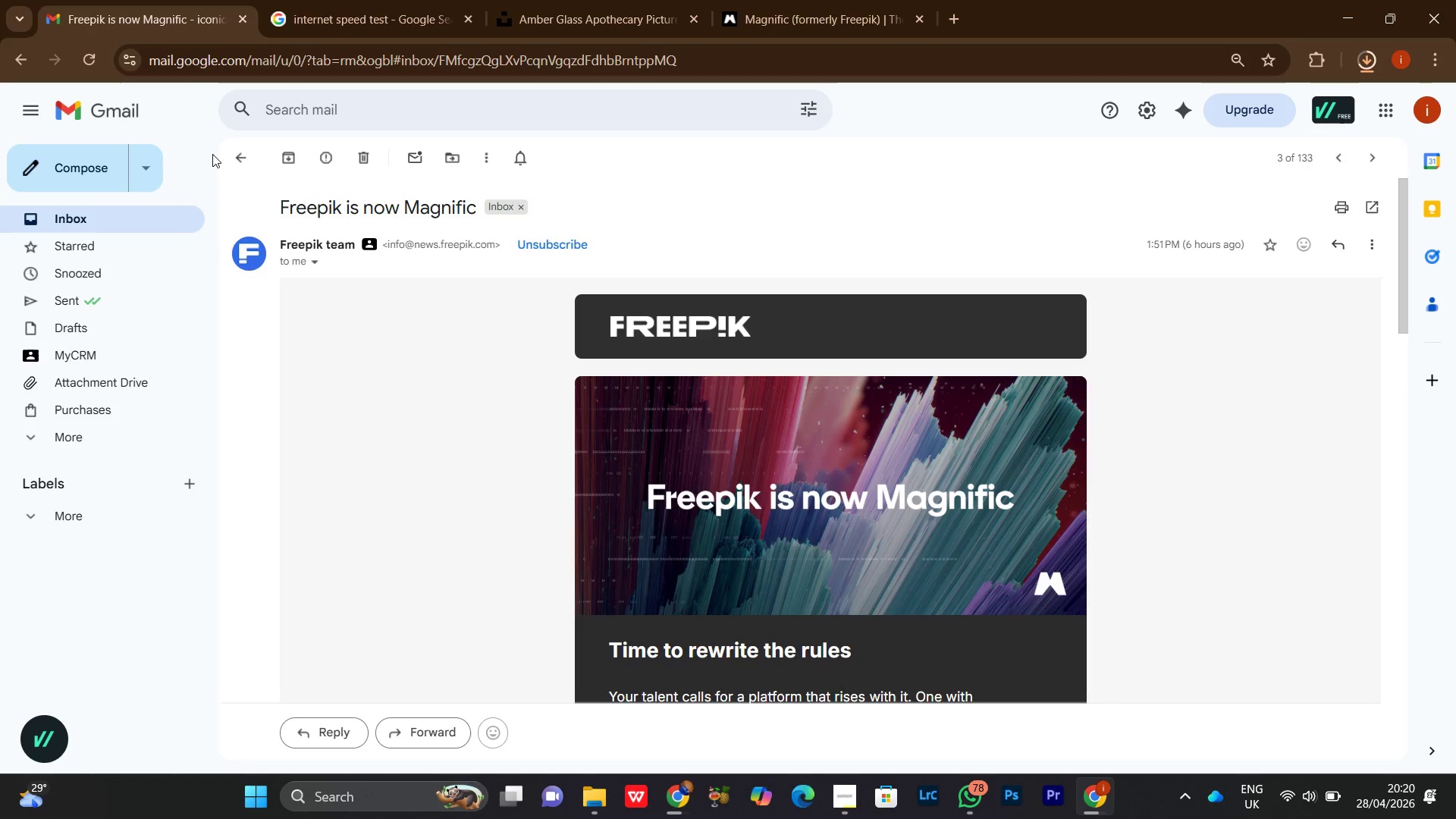 
double_click([237, 159])
 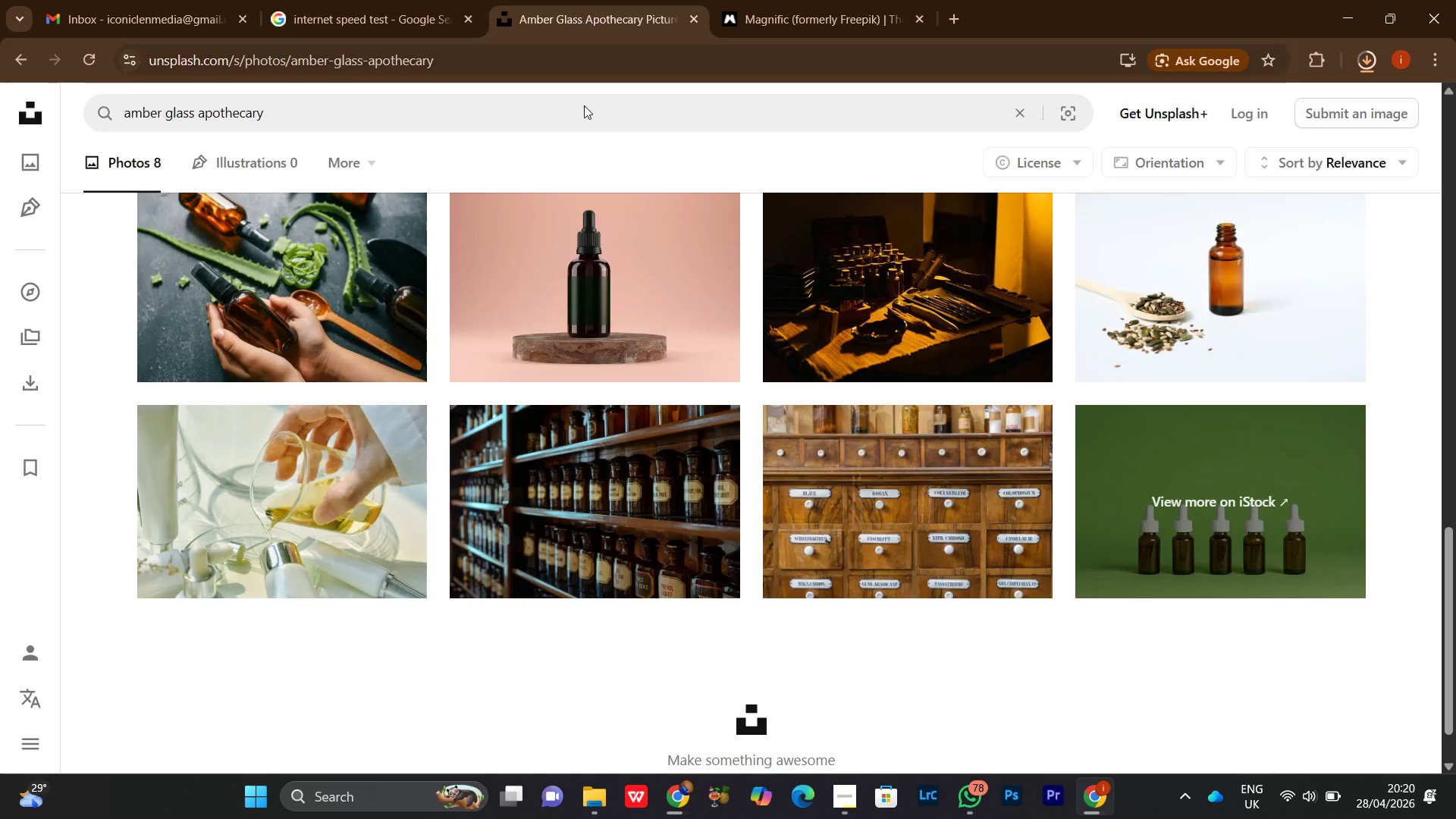 
scroll: coordinate [632, 381], scroll_direction: up, amount: 20.0
 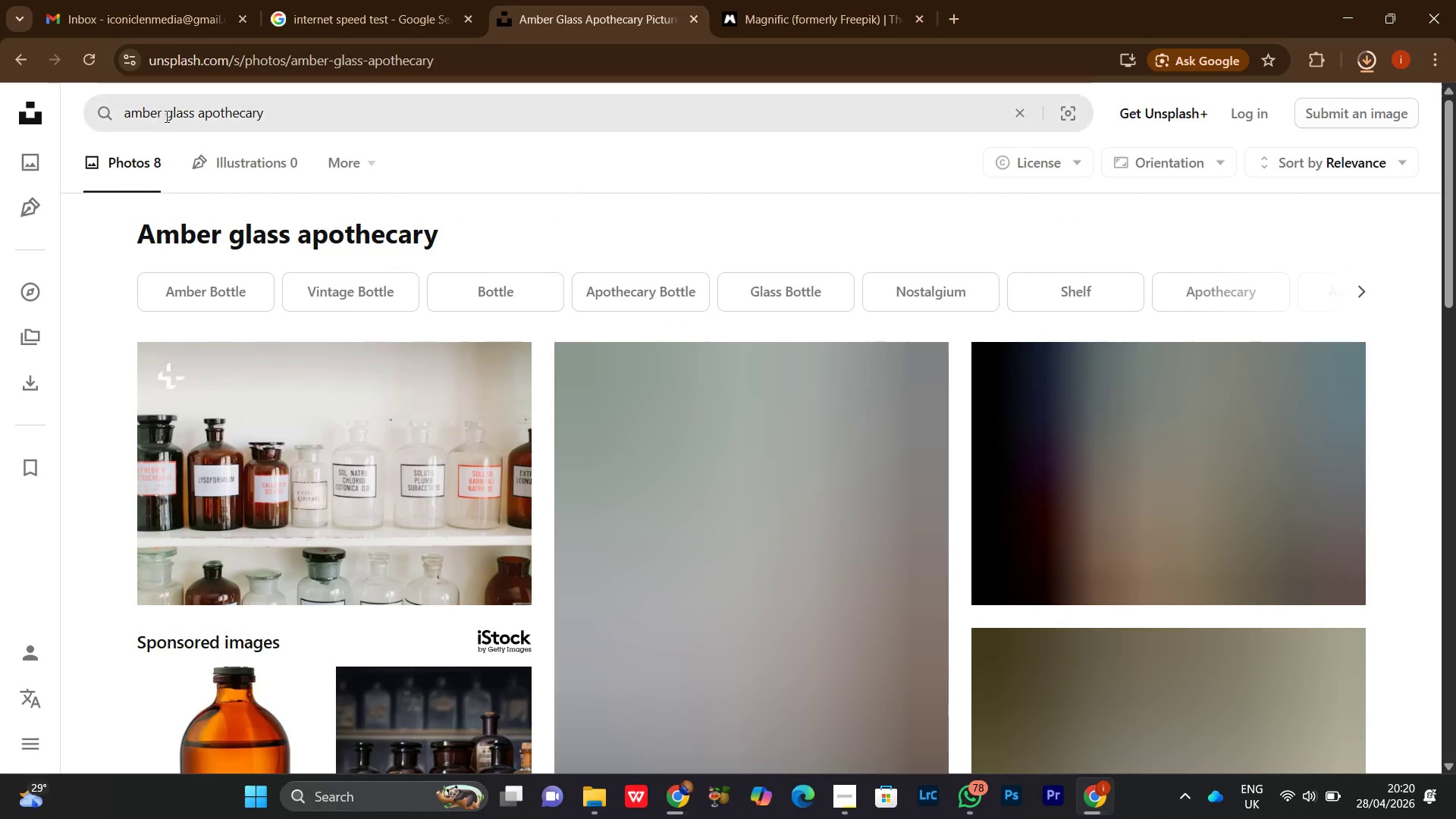 
left_click_drag(start_coordinate=[165, 114], to_coordinate=[79, 115])
 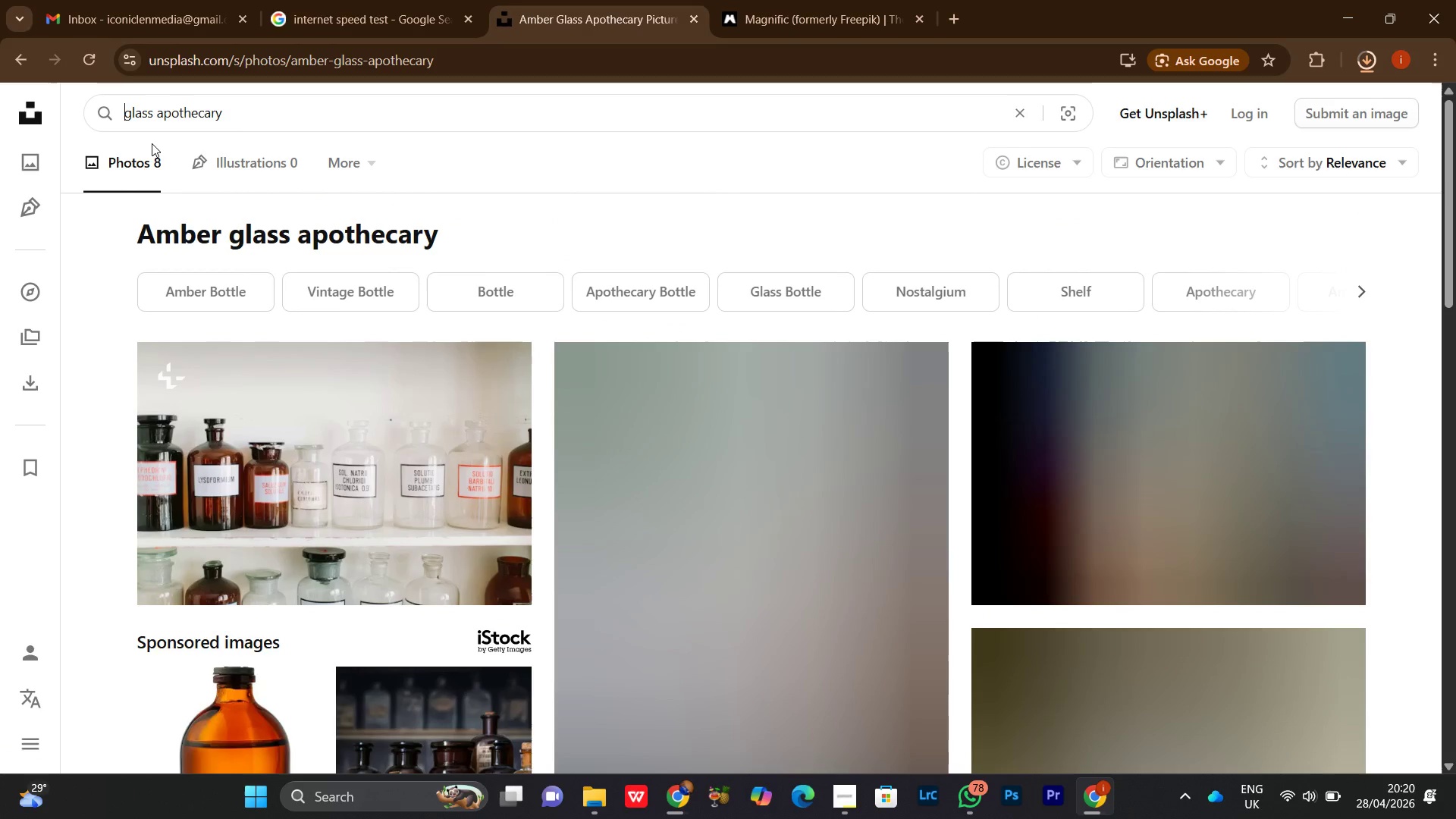 
key(Backspace)
 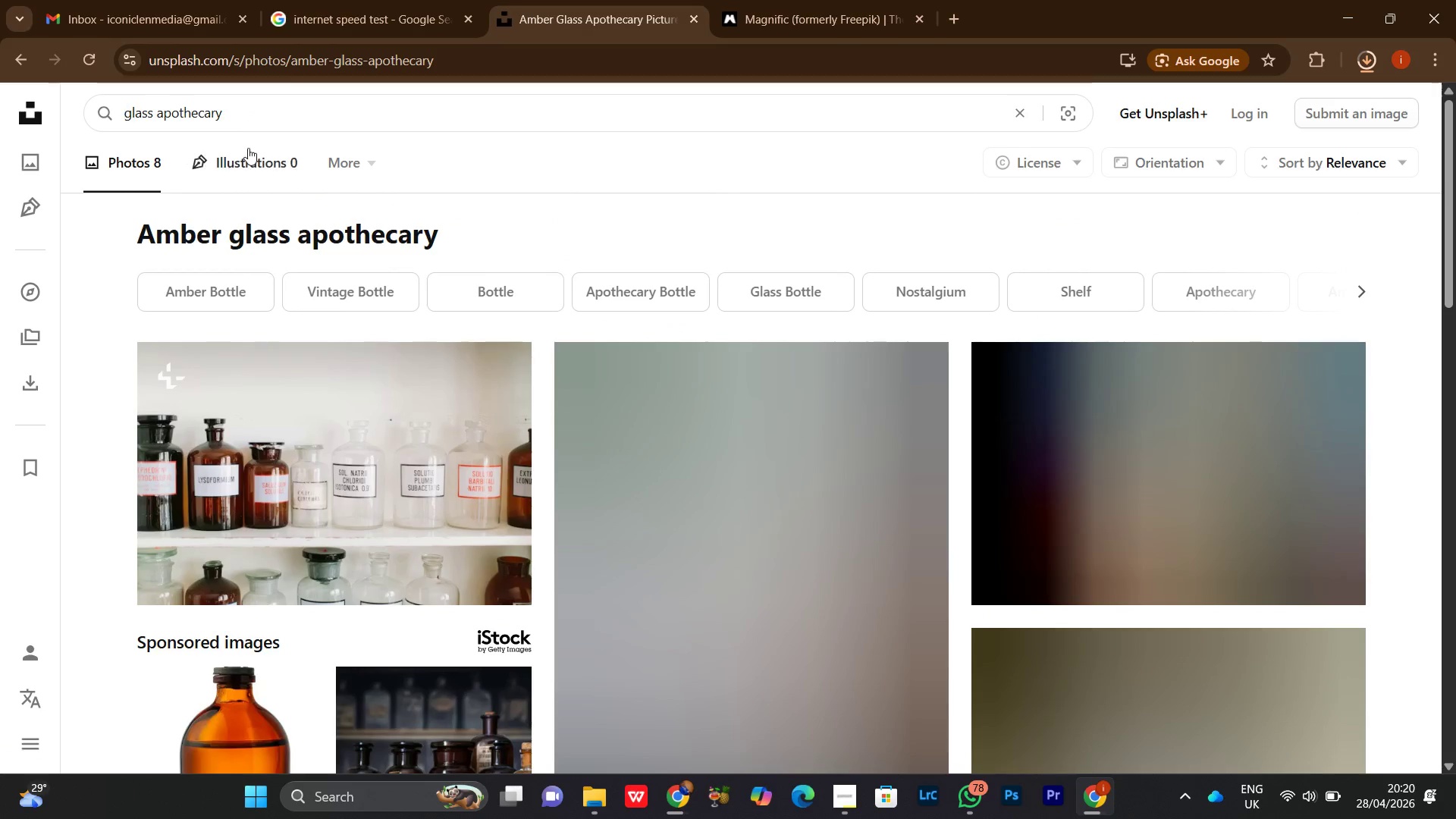 
key(Enter)
 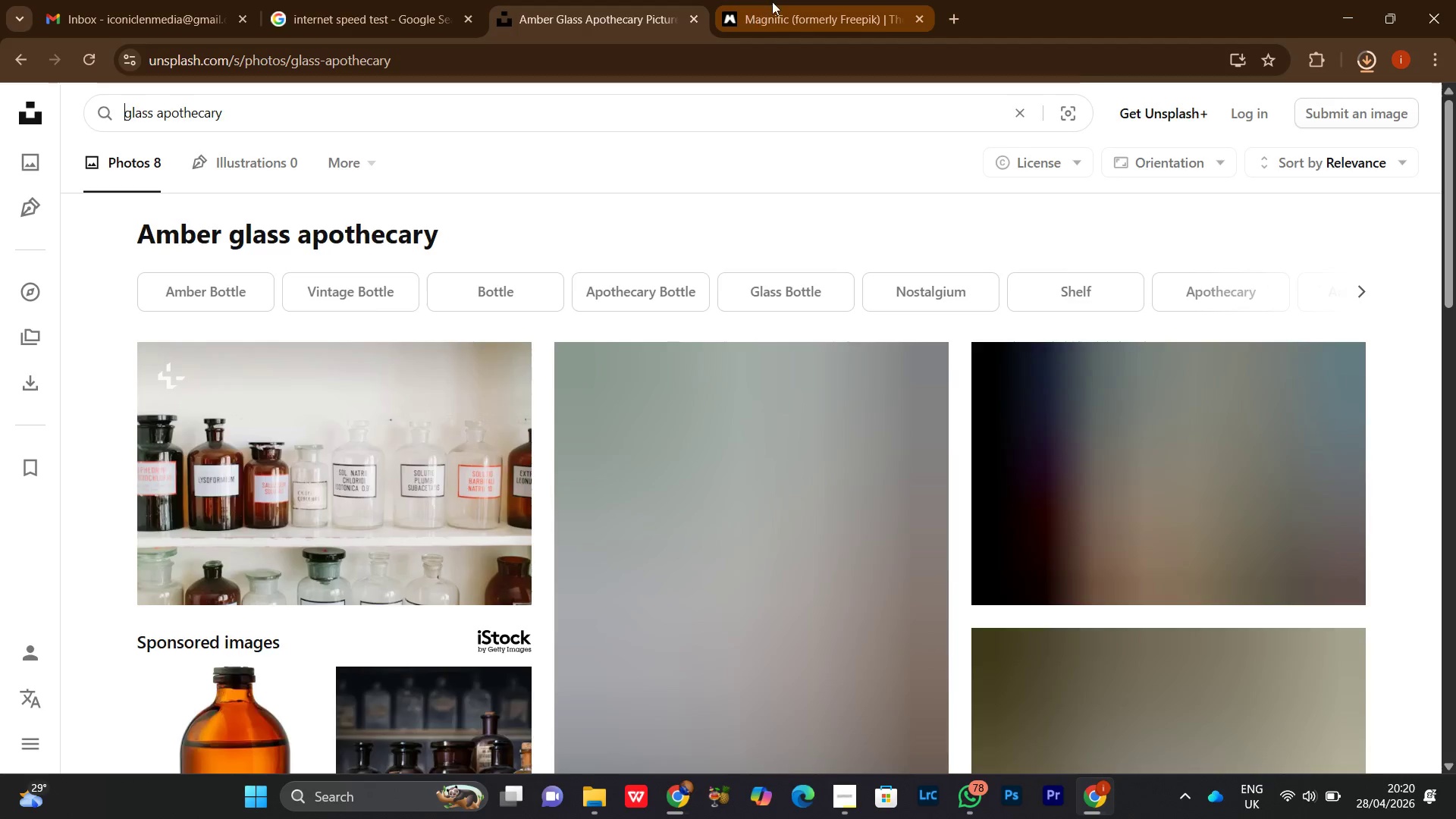 
left_click([780, 0])
 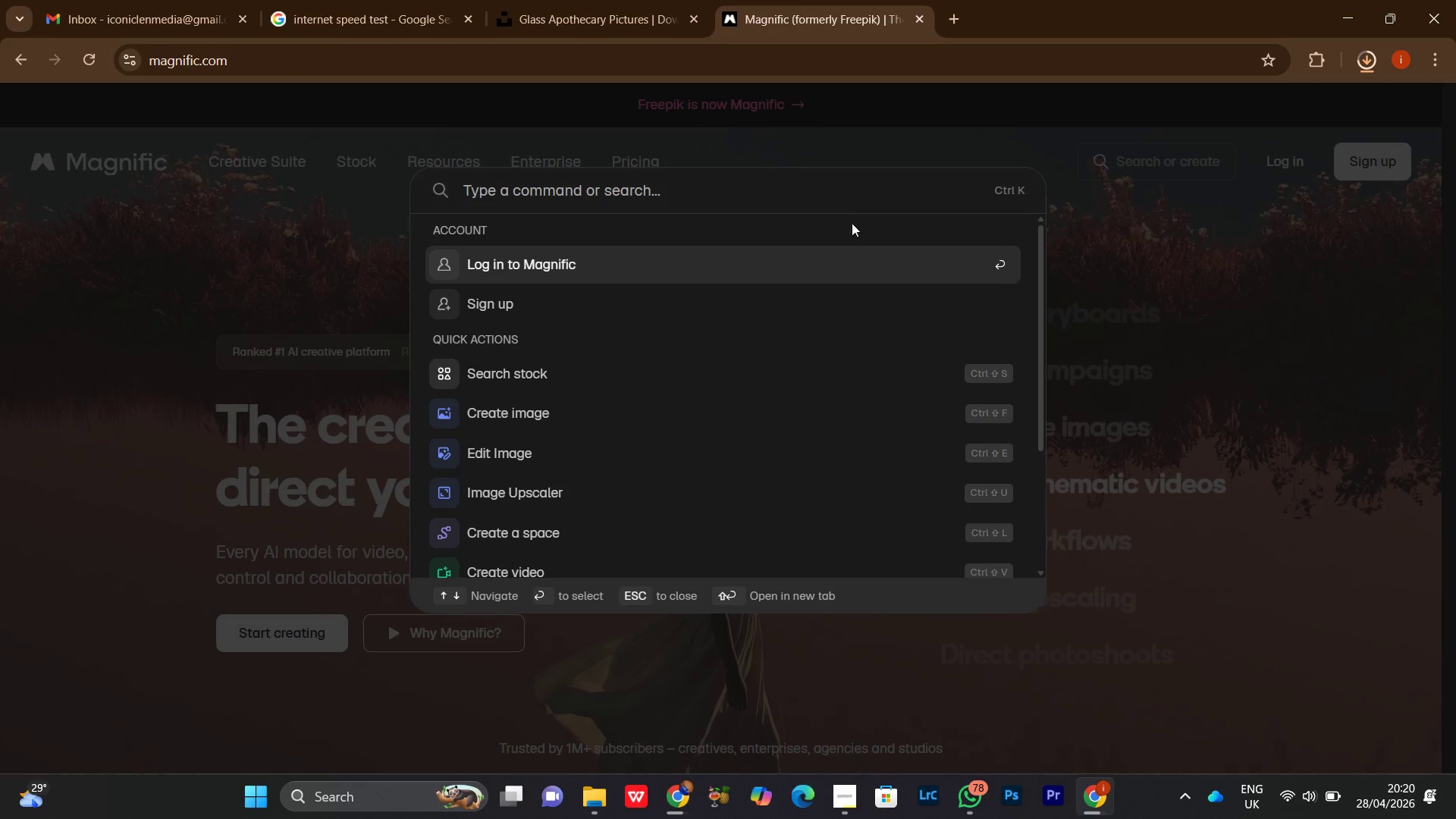 
left_click([750, 175])
 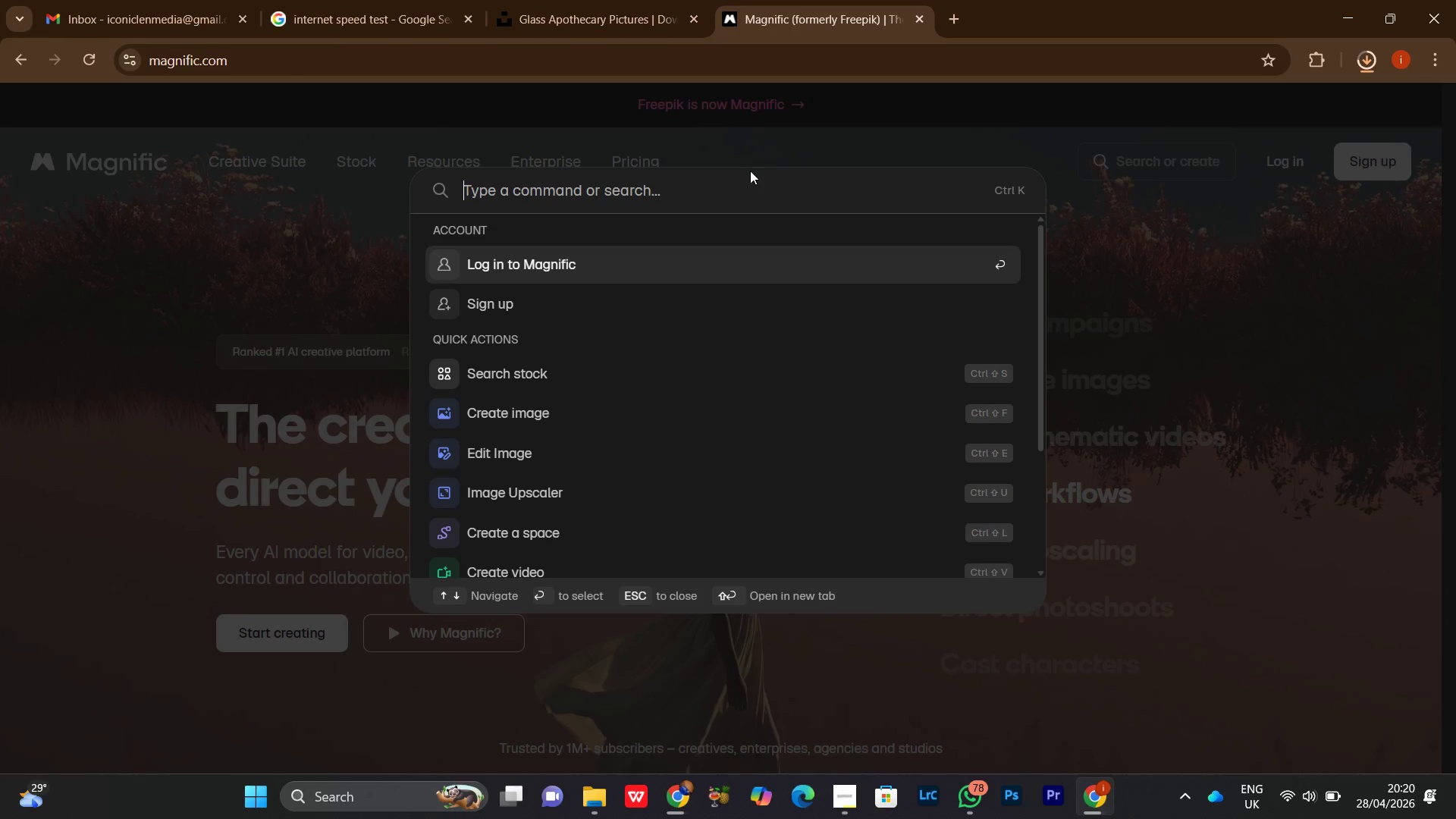 
key(Control+V)
 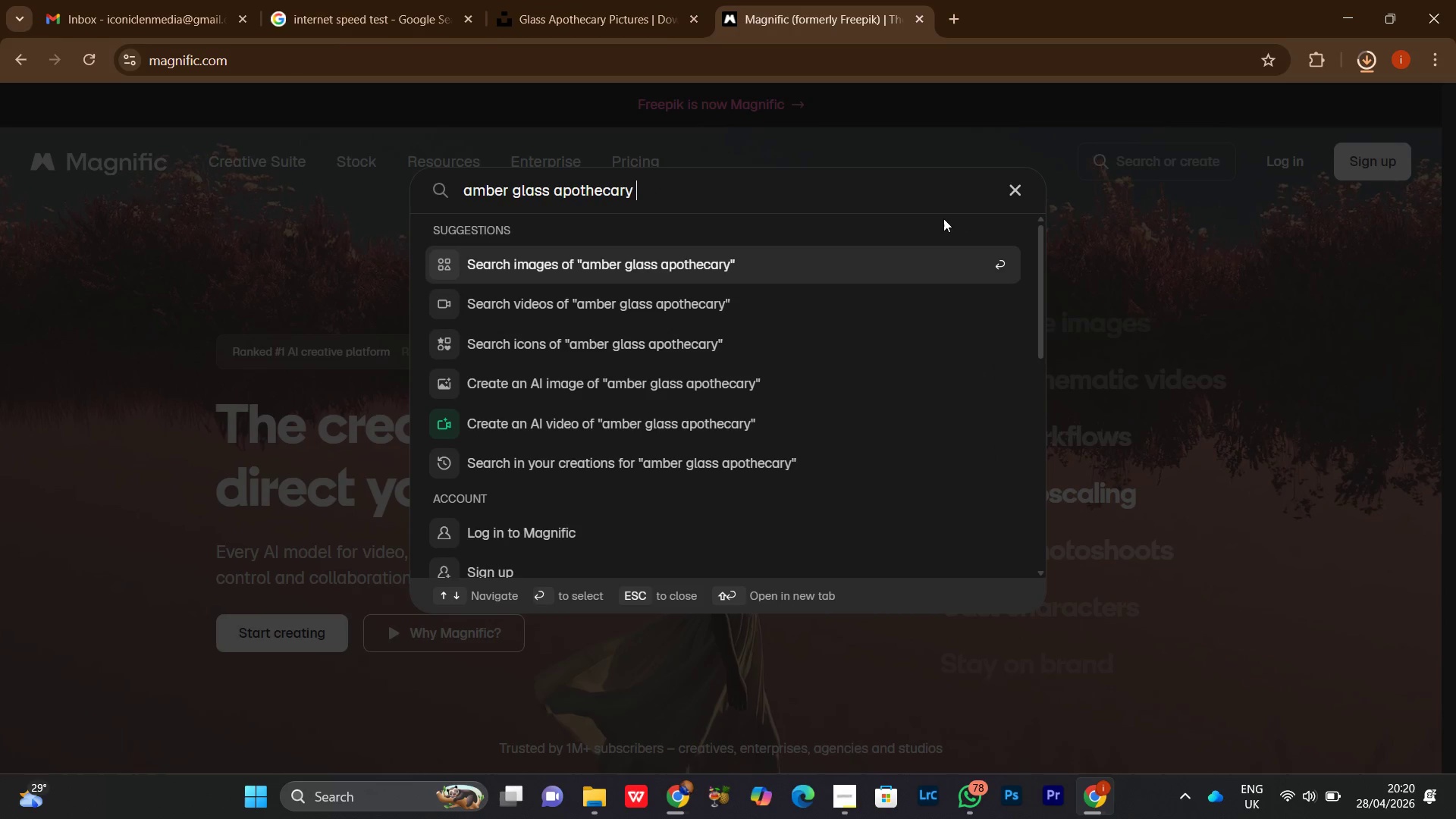 
key(Enter)
 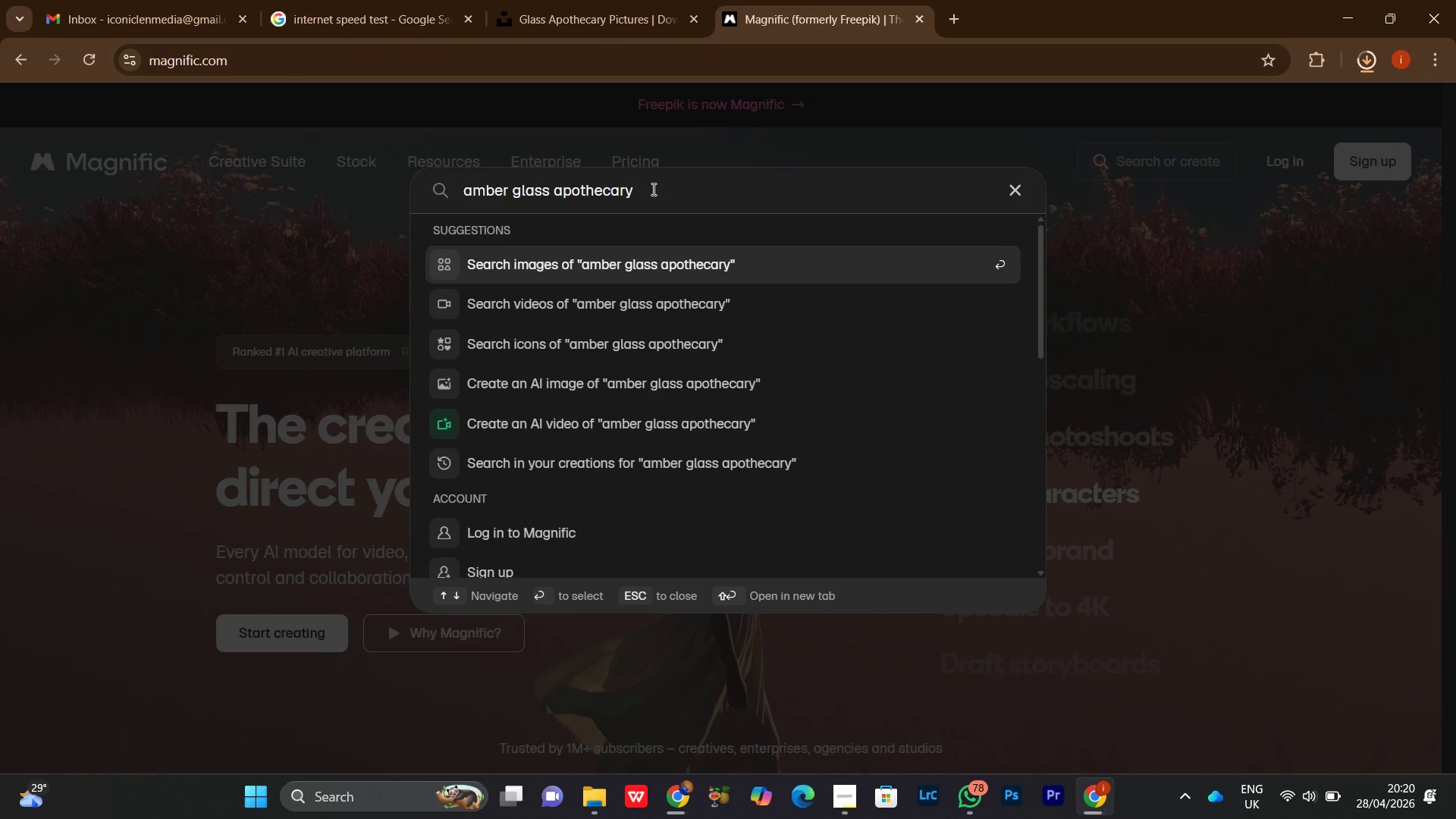 
key(Enter)
 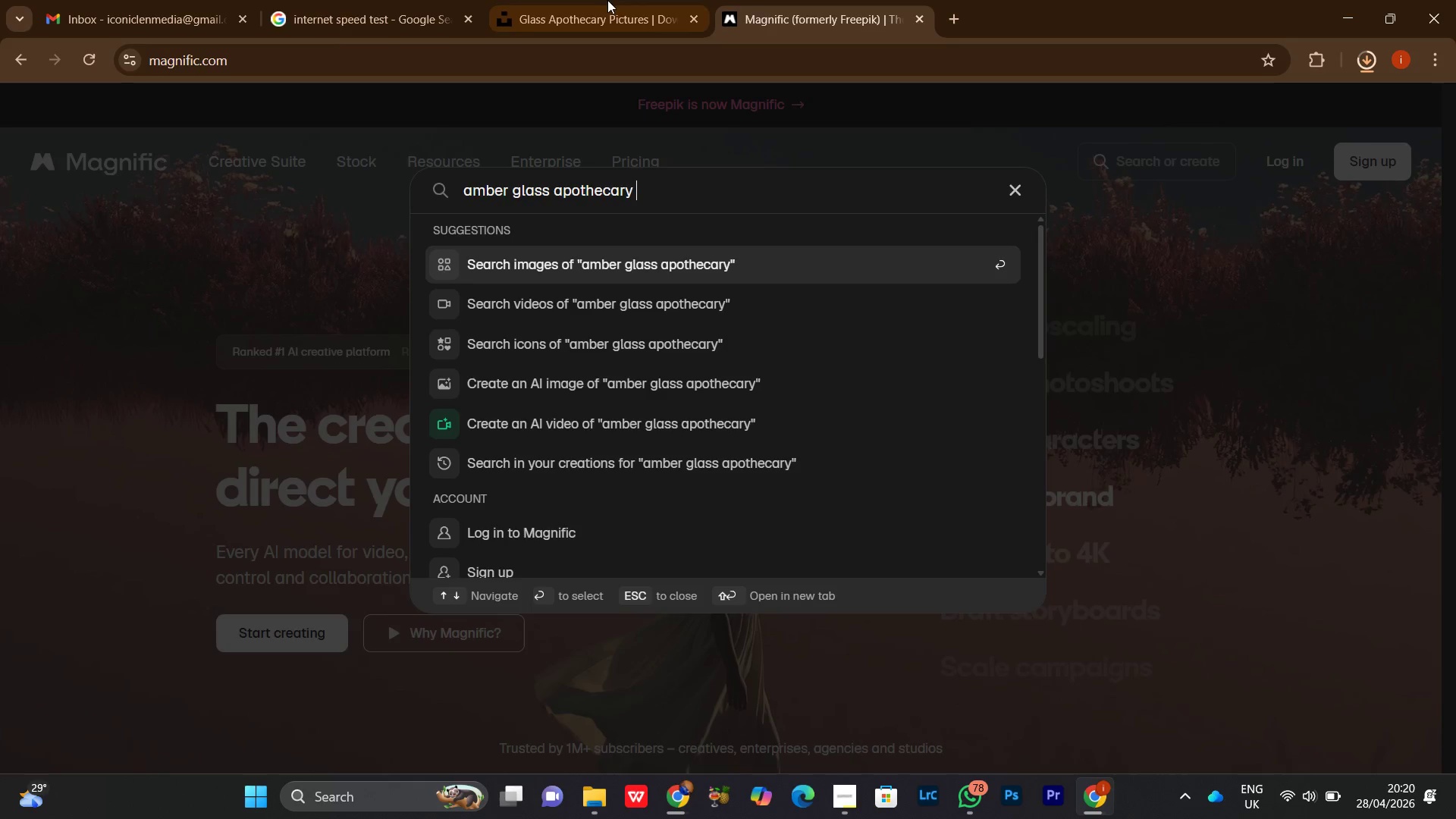 
left_click([608, 0])
 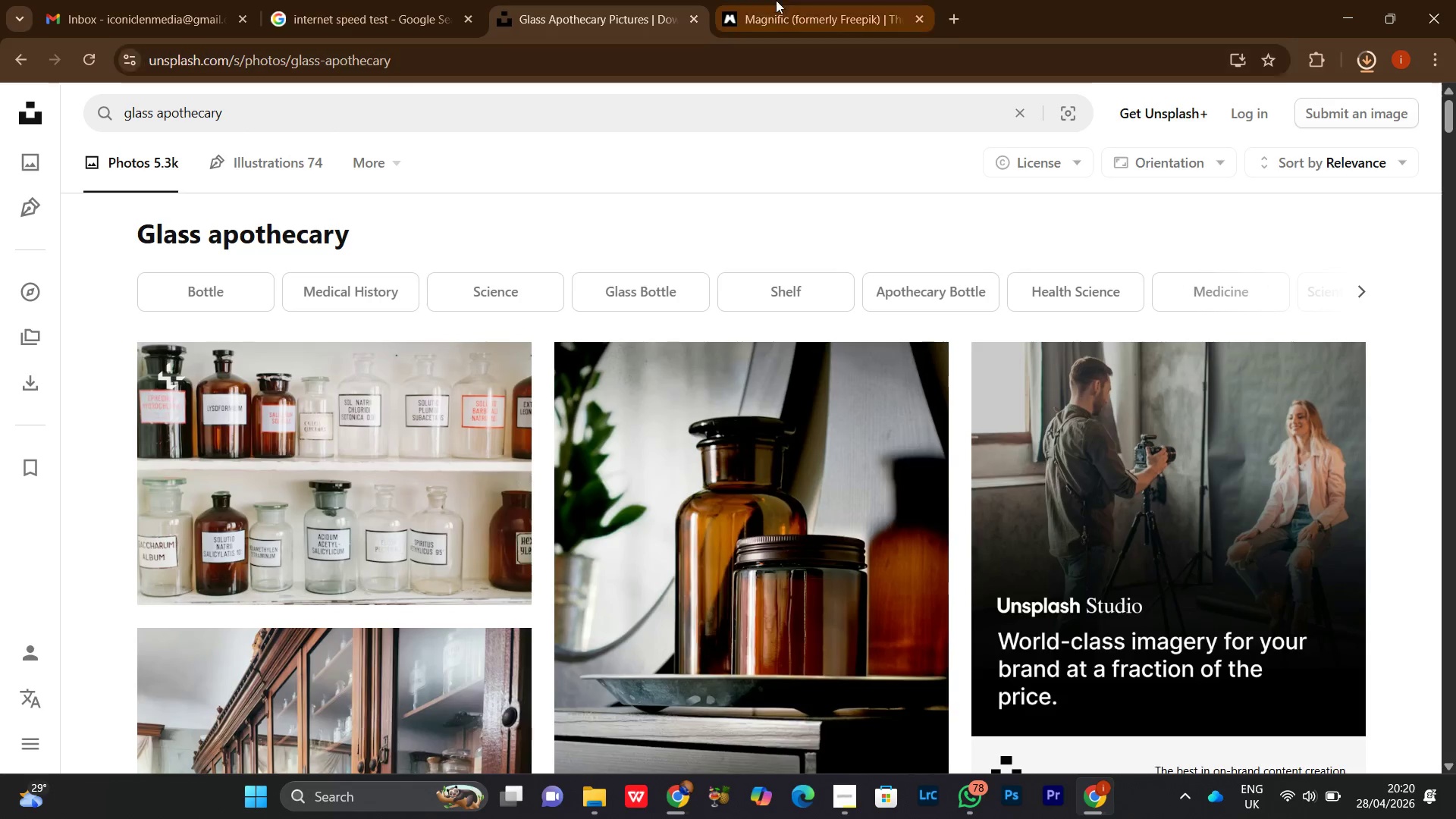 
left_click([776, 0])
 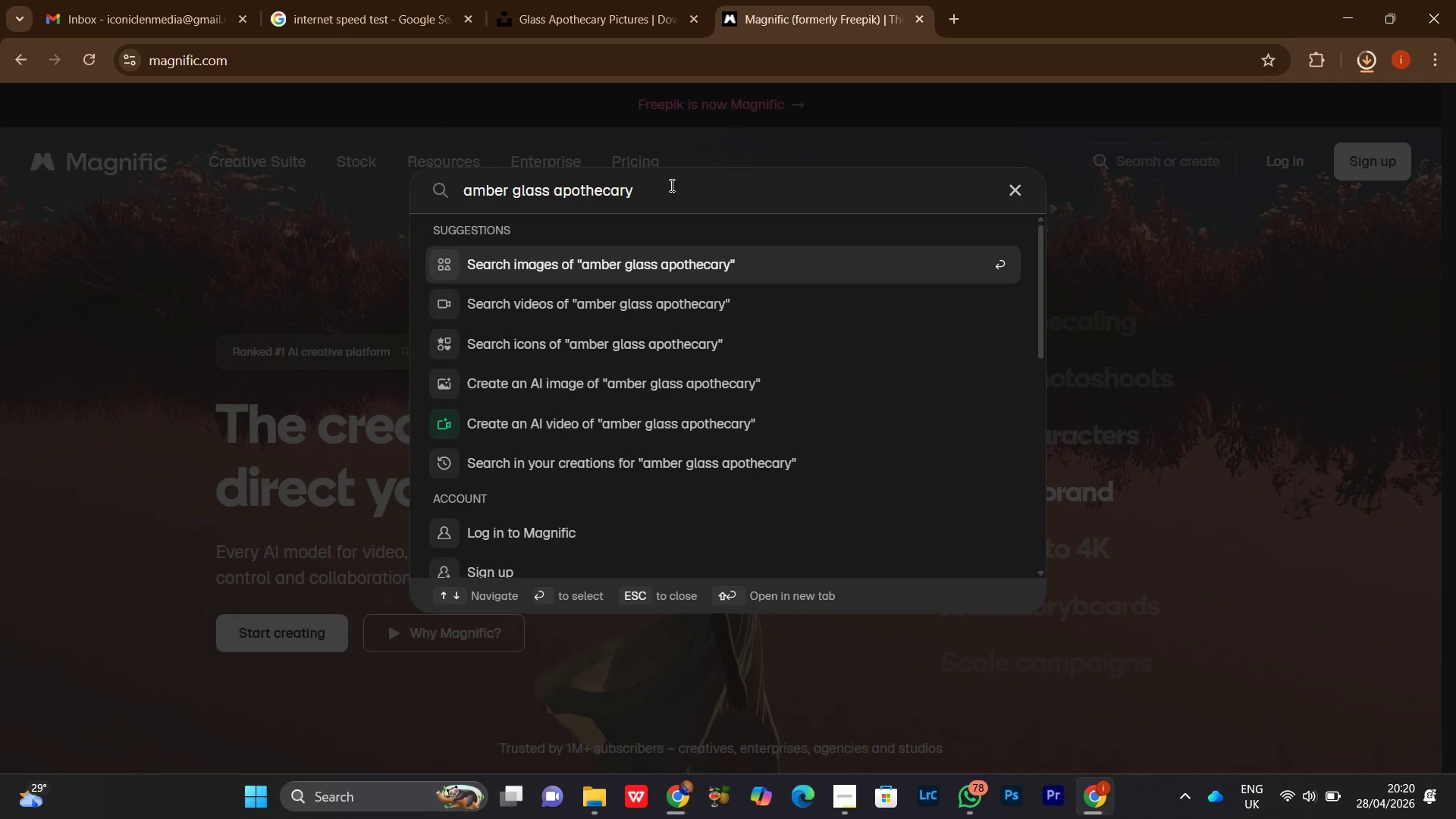 
left_click([671, 185])
 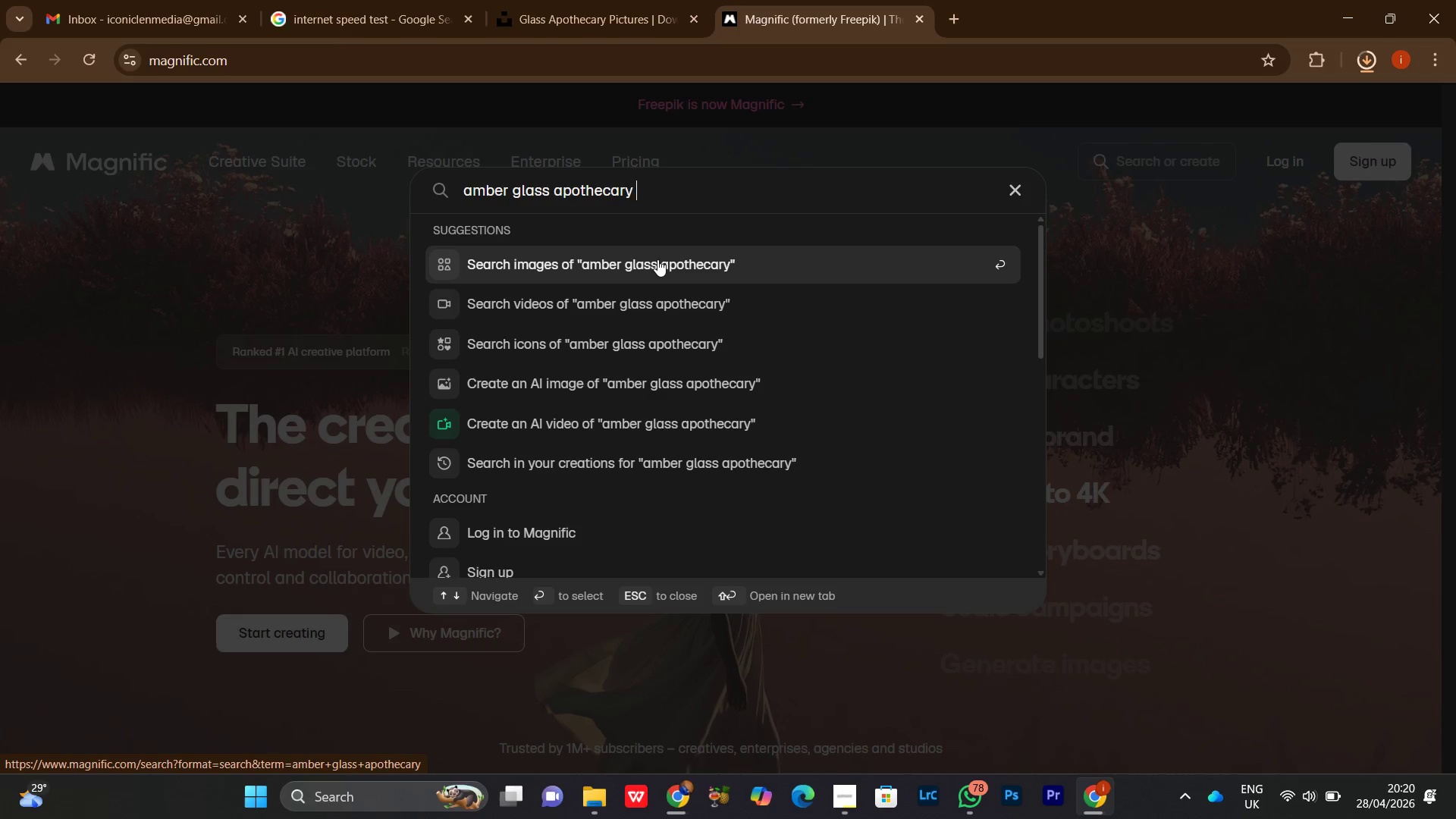 
left_click([657, 259])
 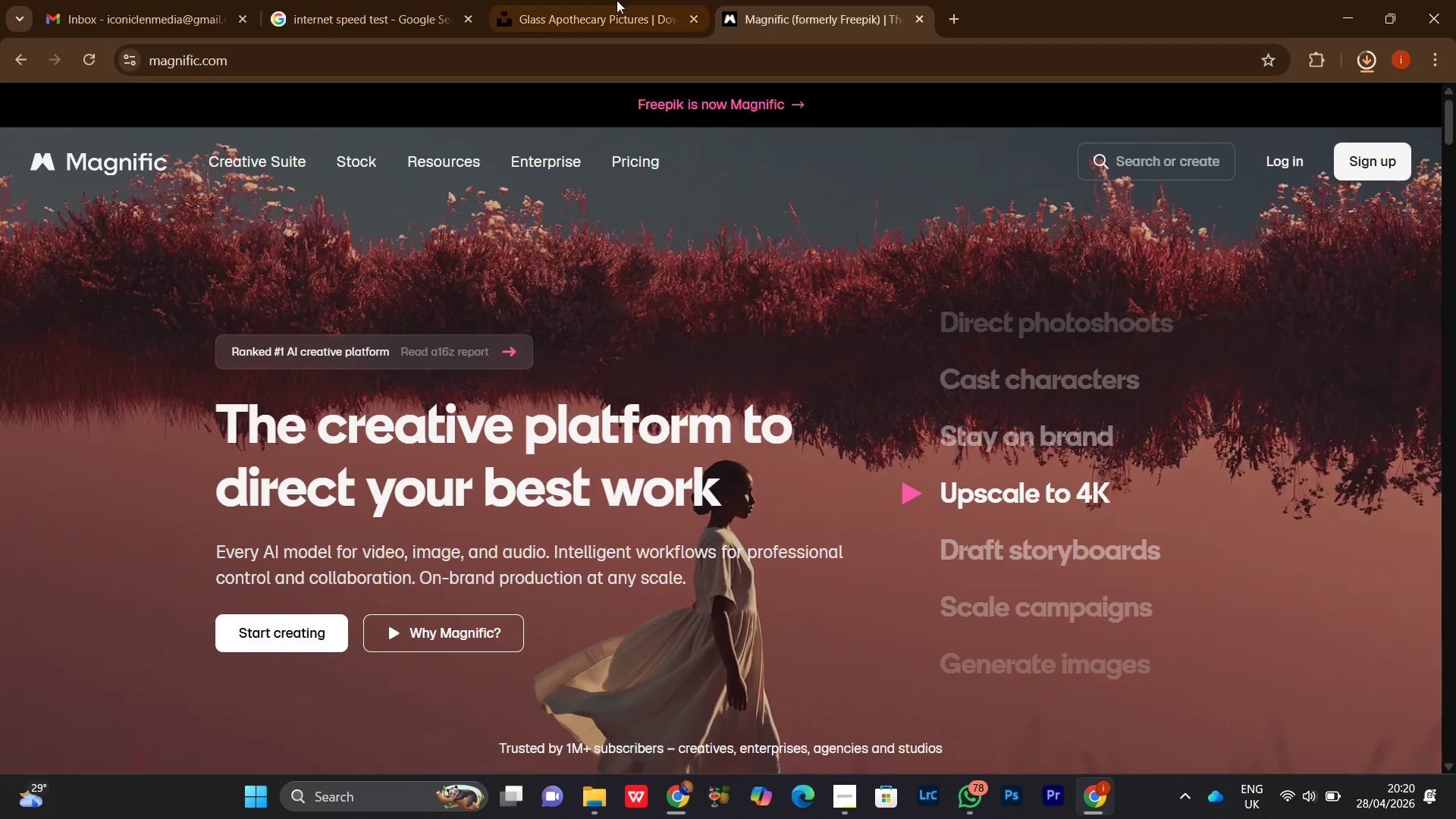 
left_click([617, 0])
 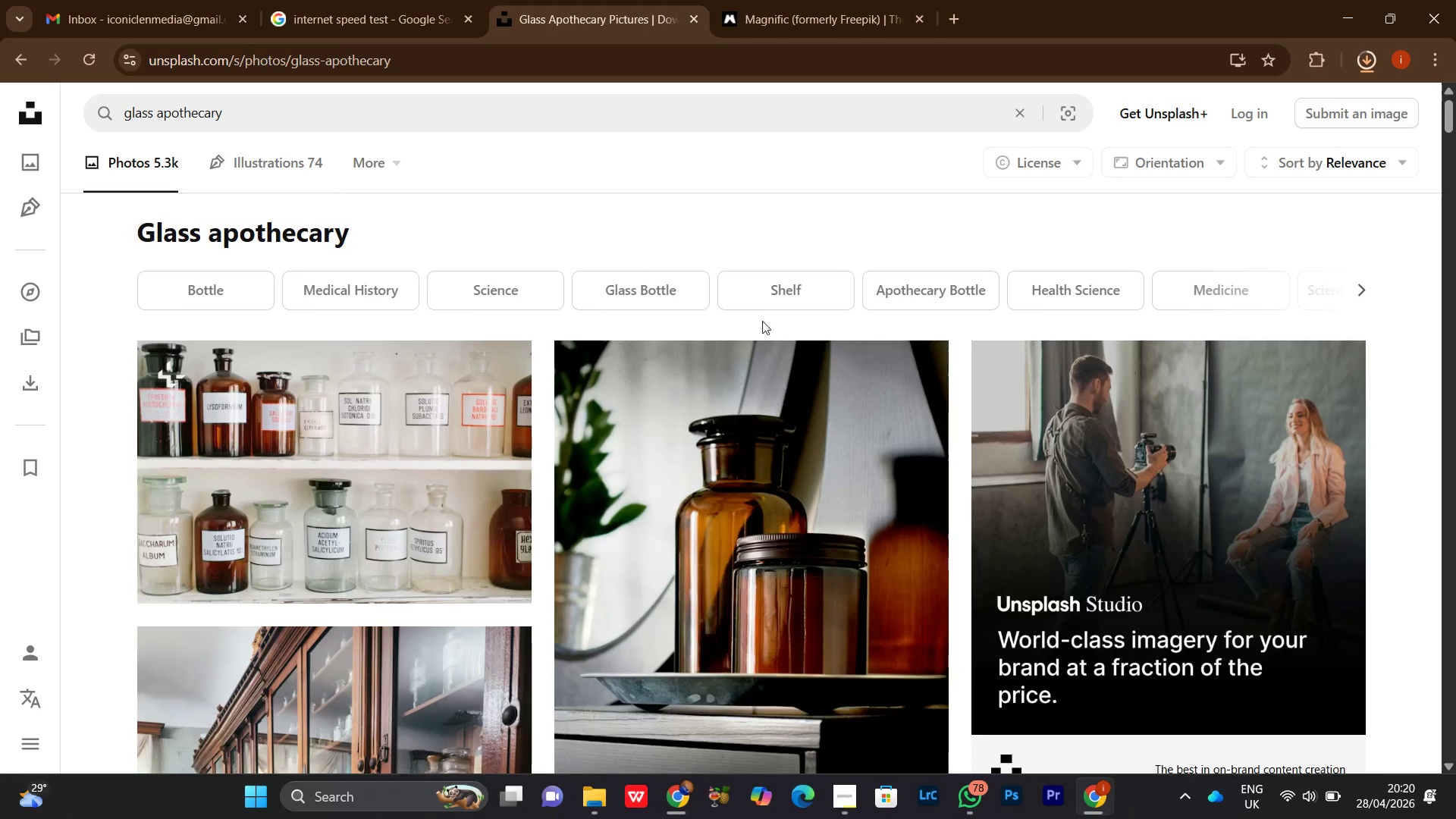 
scroll: coordinate [706, 316], scroll_direction: down, amount: 12.0
 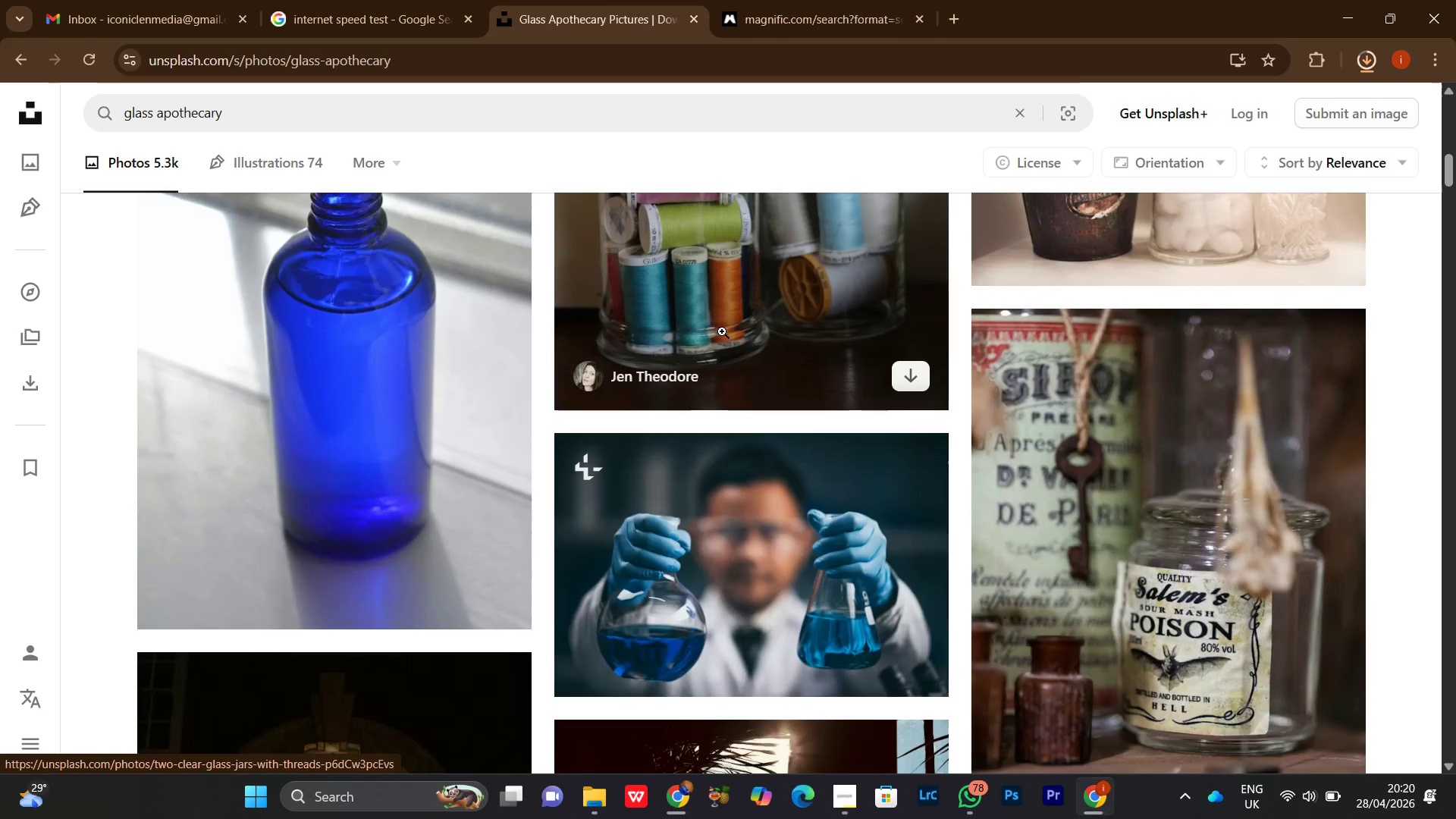 
scroll: coordinate [722, 331], scroll_direction: up, amount: 7.0
 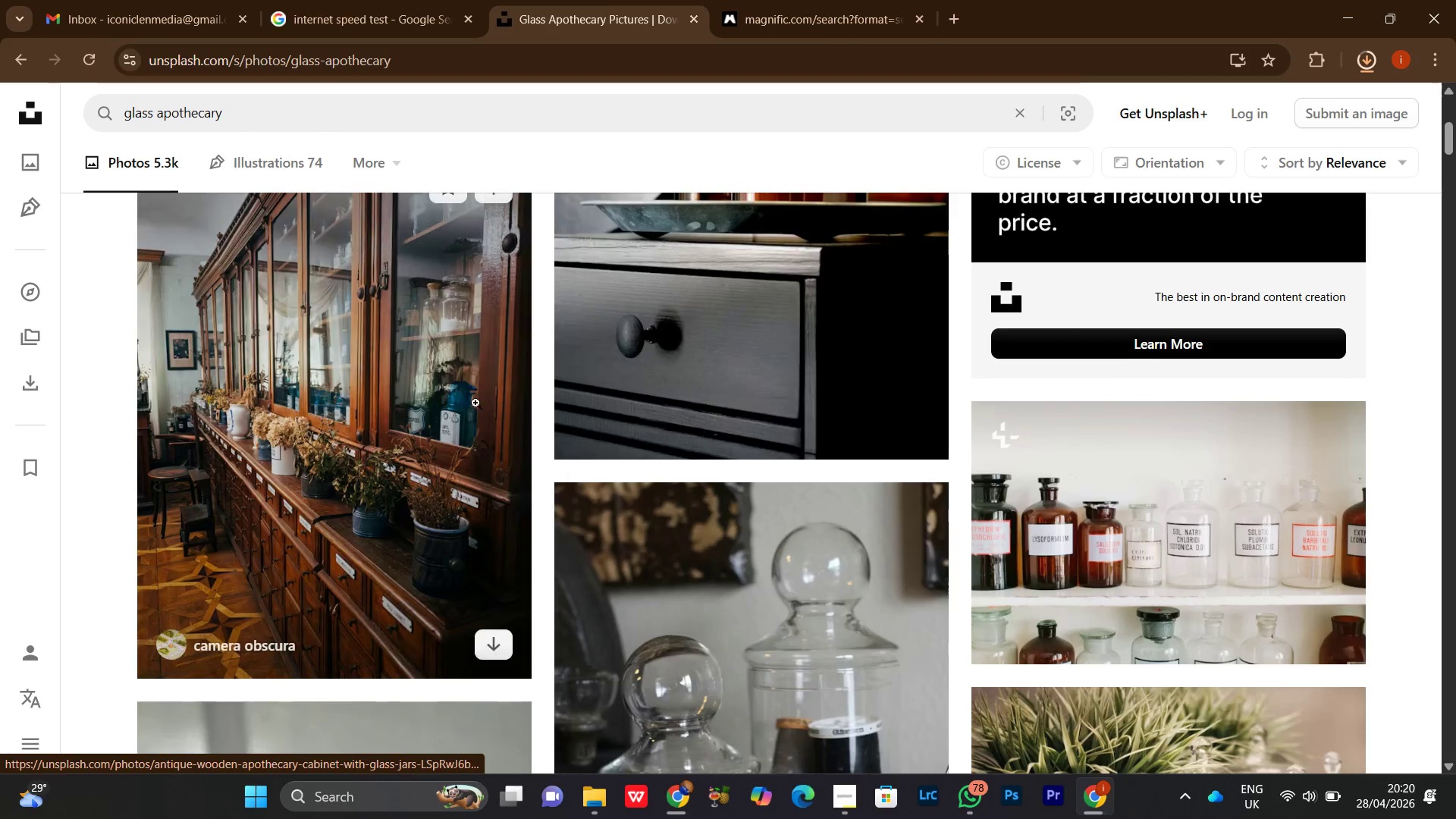 
scroll: coordinate [562, 513], scroll_direction: down, amount: 10.0
 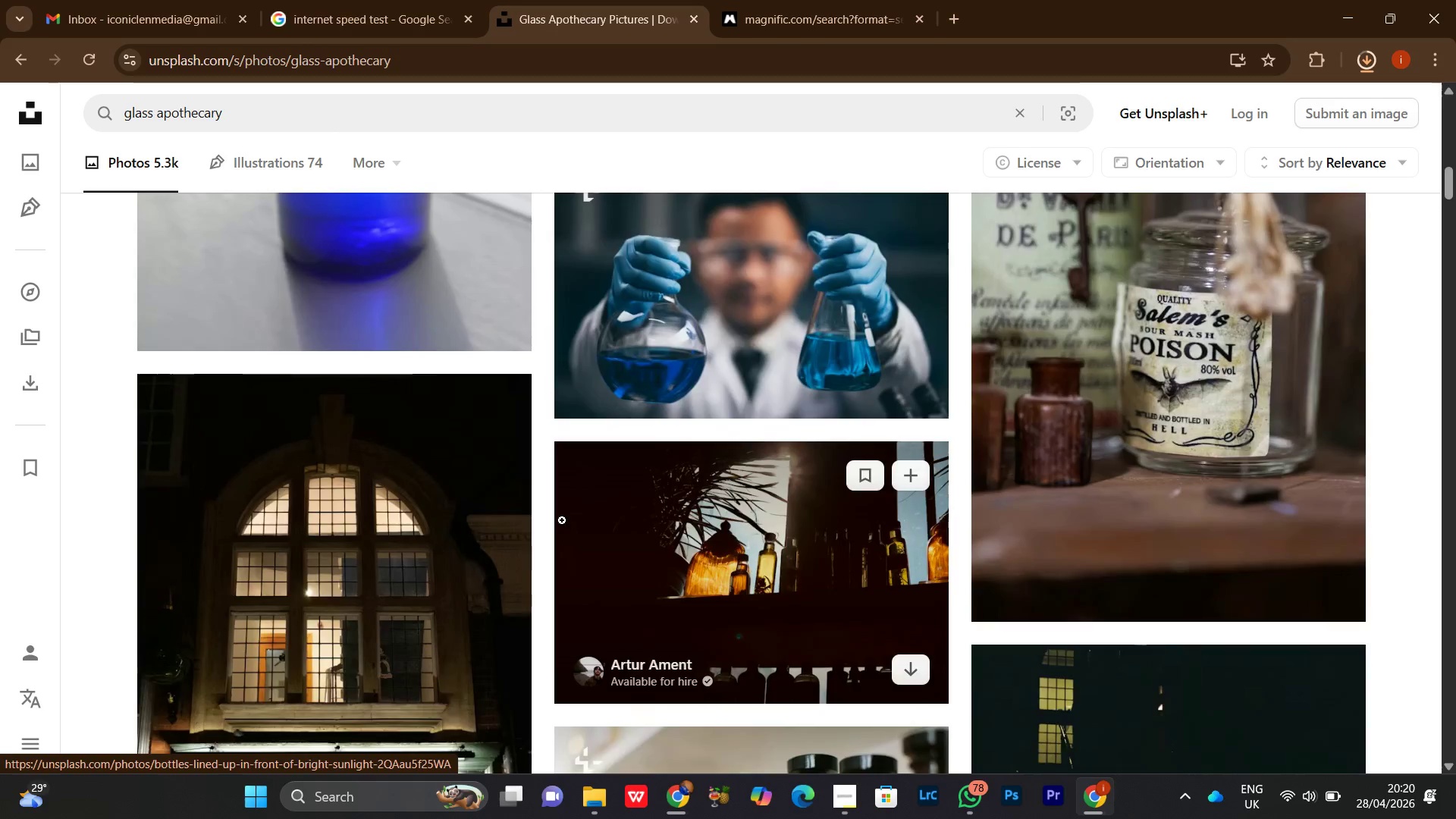 
scroll: coordinate [562, 517], scroll_direction: up, amount: 6.0
 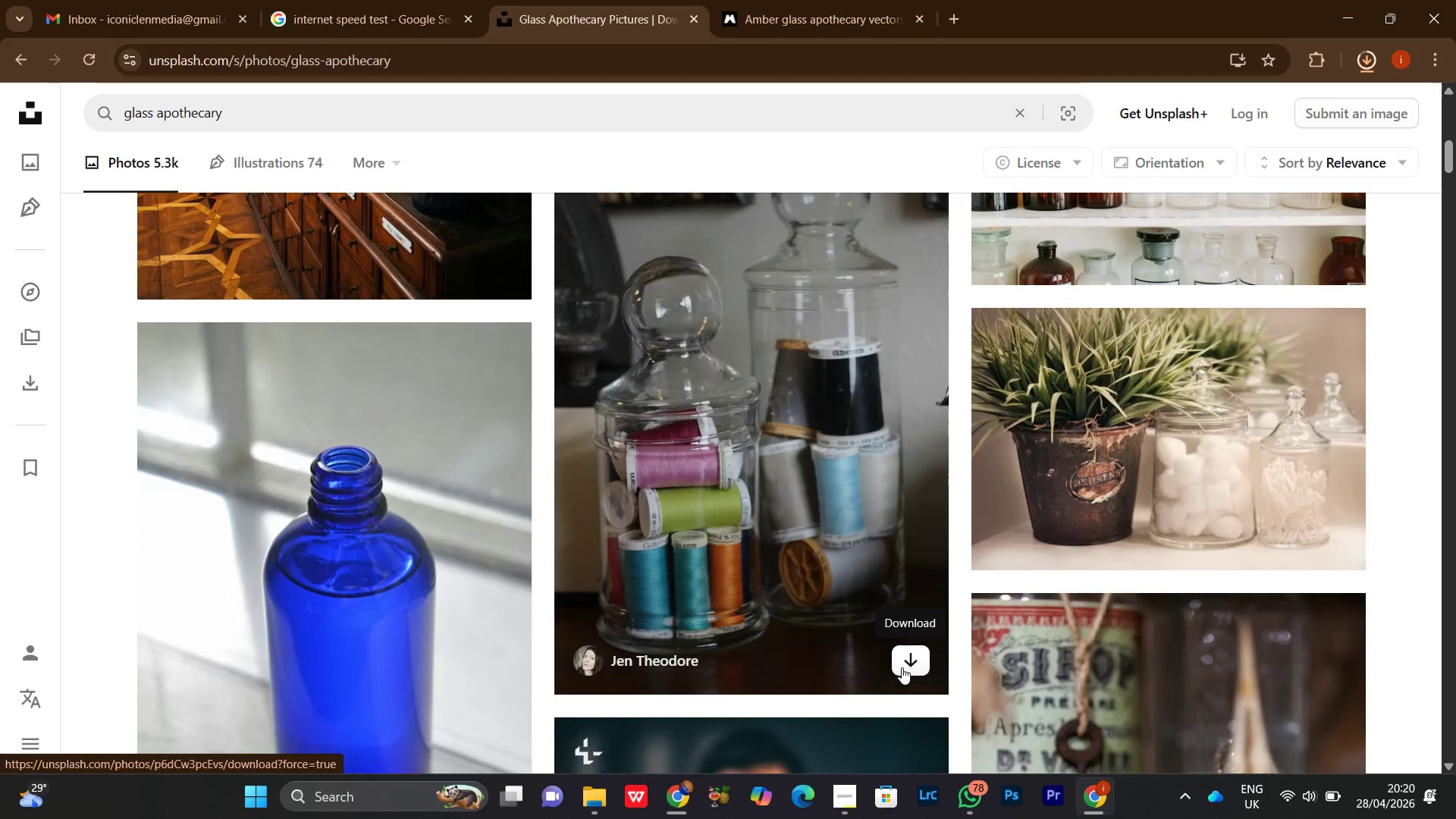 
left_click([902, 667])
 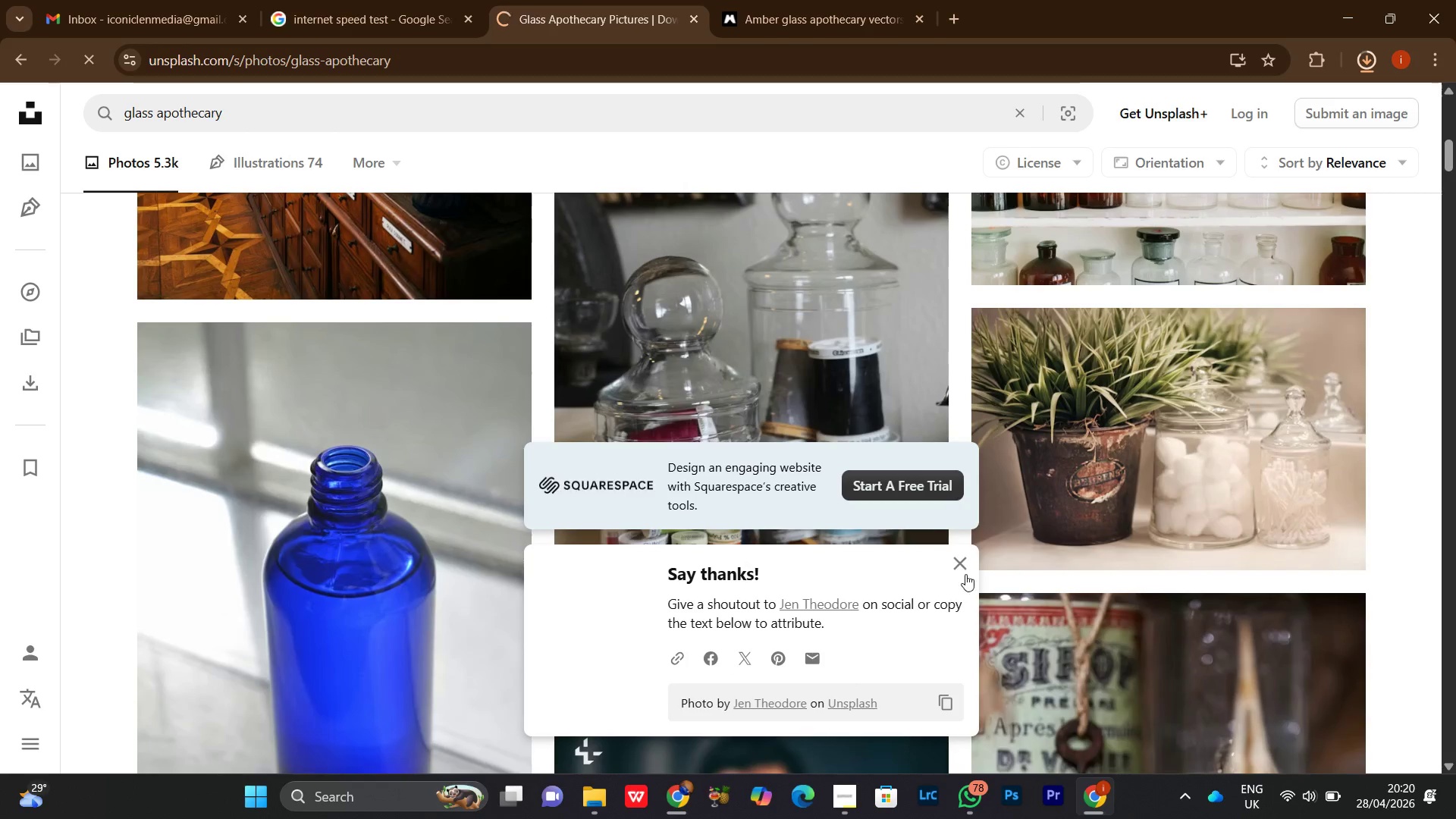 
left_click([959, 560])
 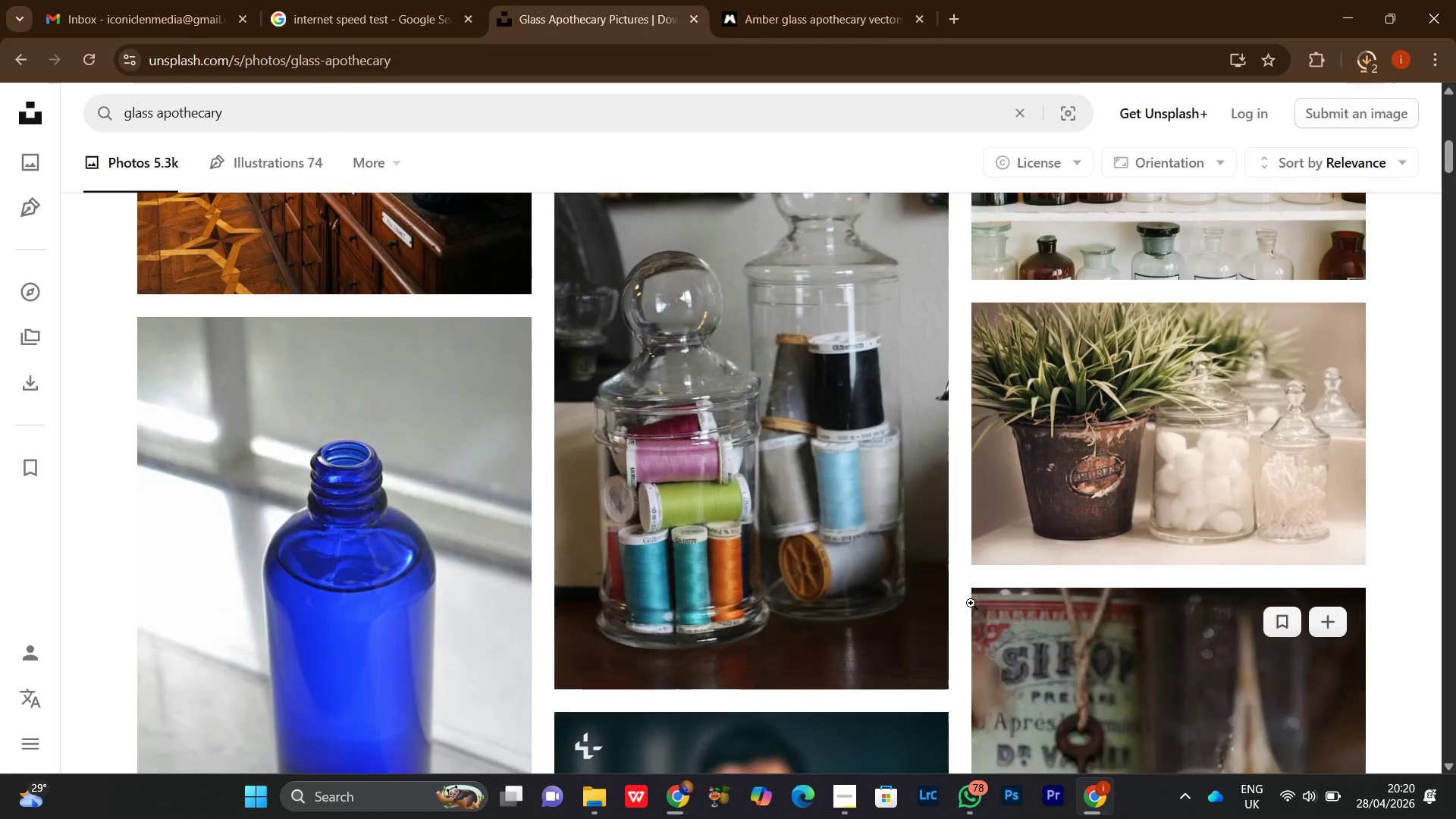 
scroll: coordinate [966, 607], scroll_direction: down, amount: 7.0
 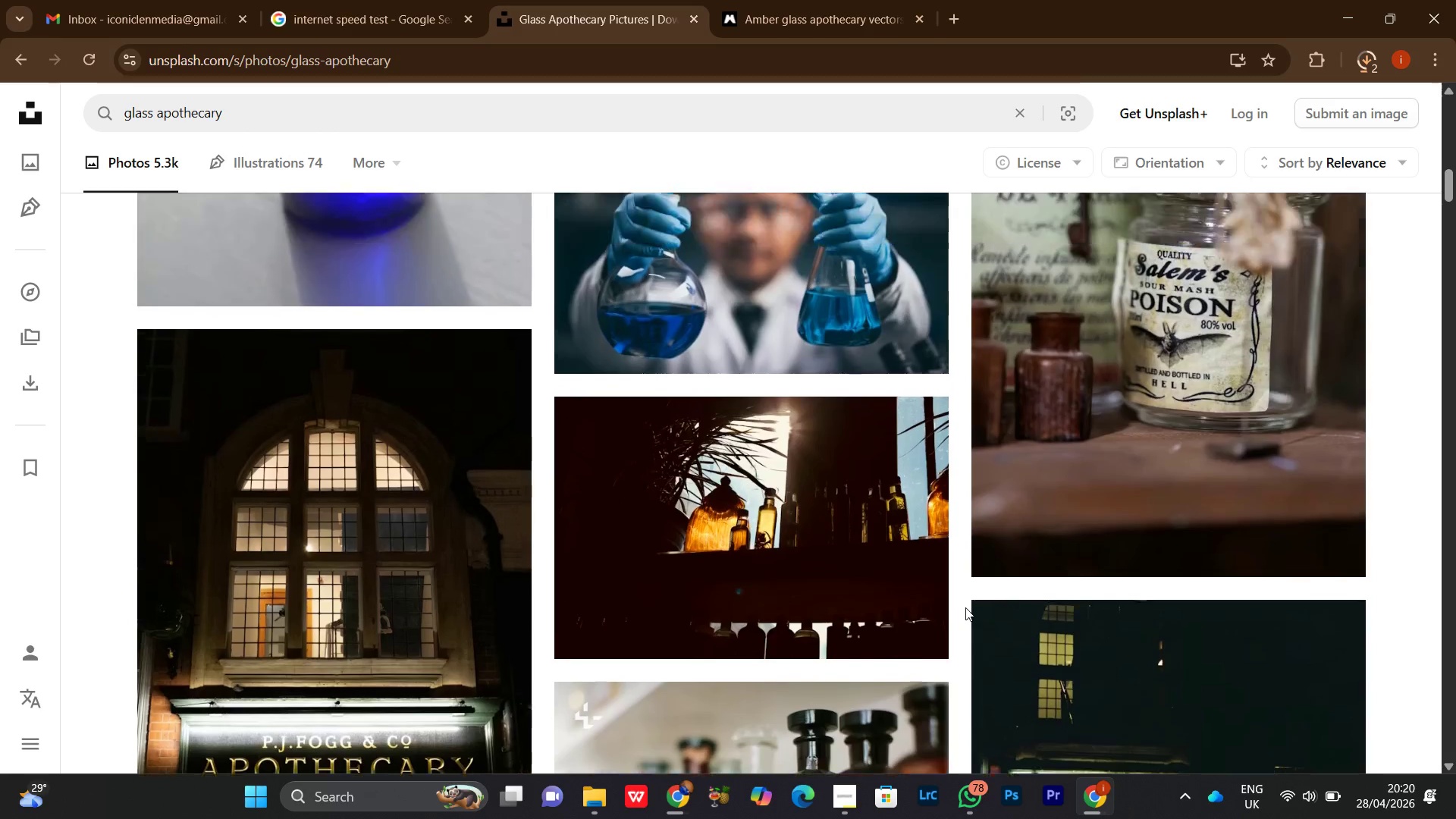 
scroll: coordinate [965, 607], scroll_direction: up, amount: 3.0
 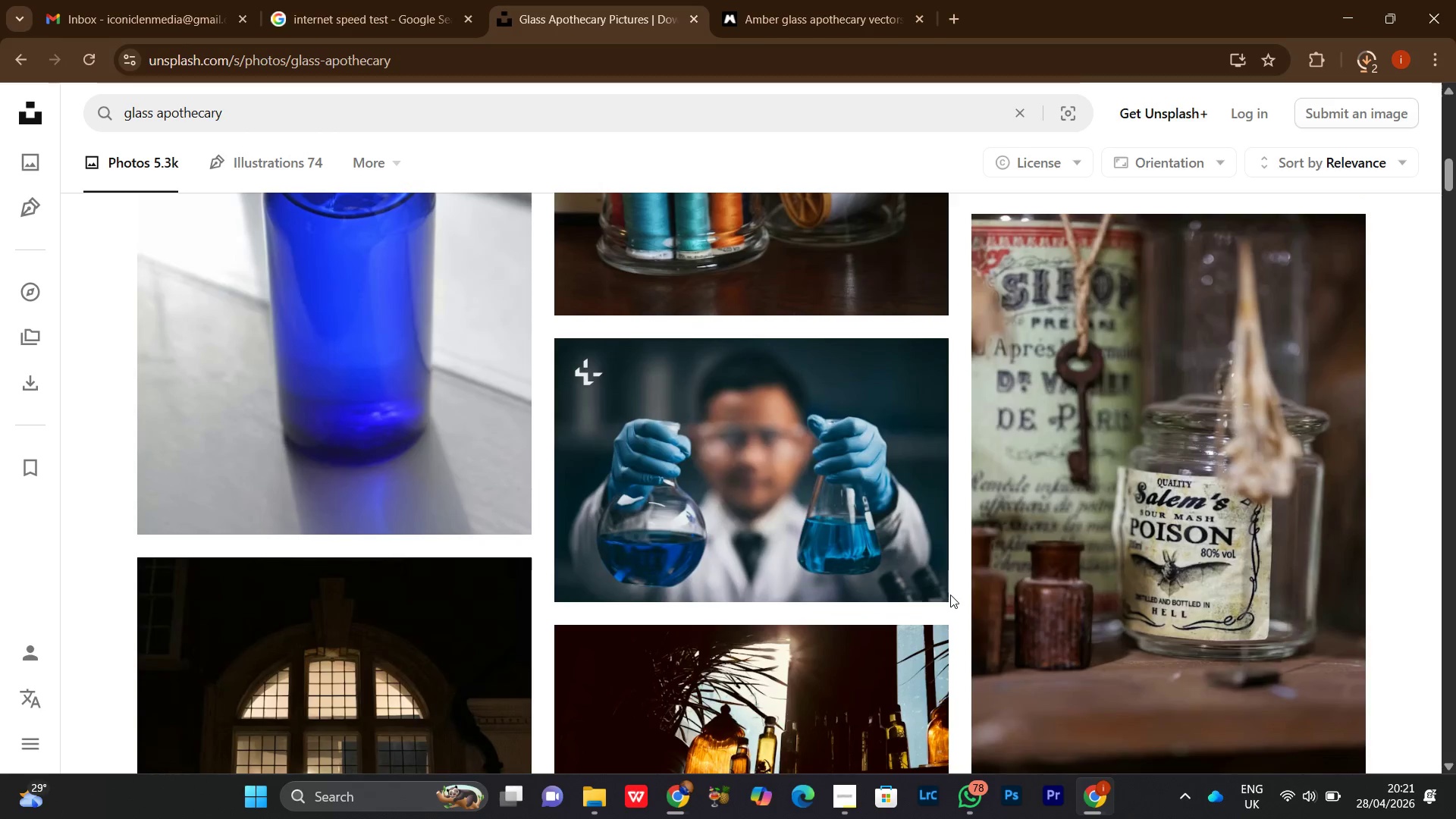 
scroll: coordinate [953, 595], scroll_direction: down, amount: 8.0
 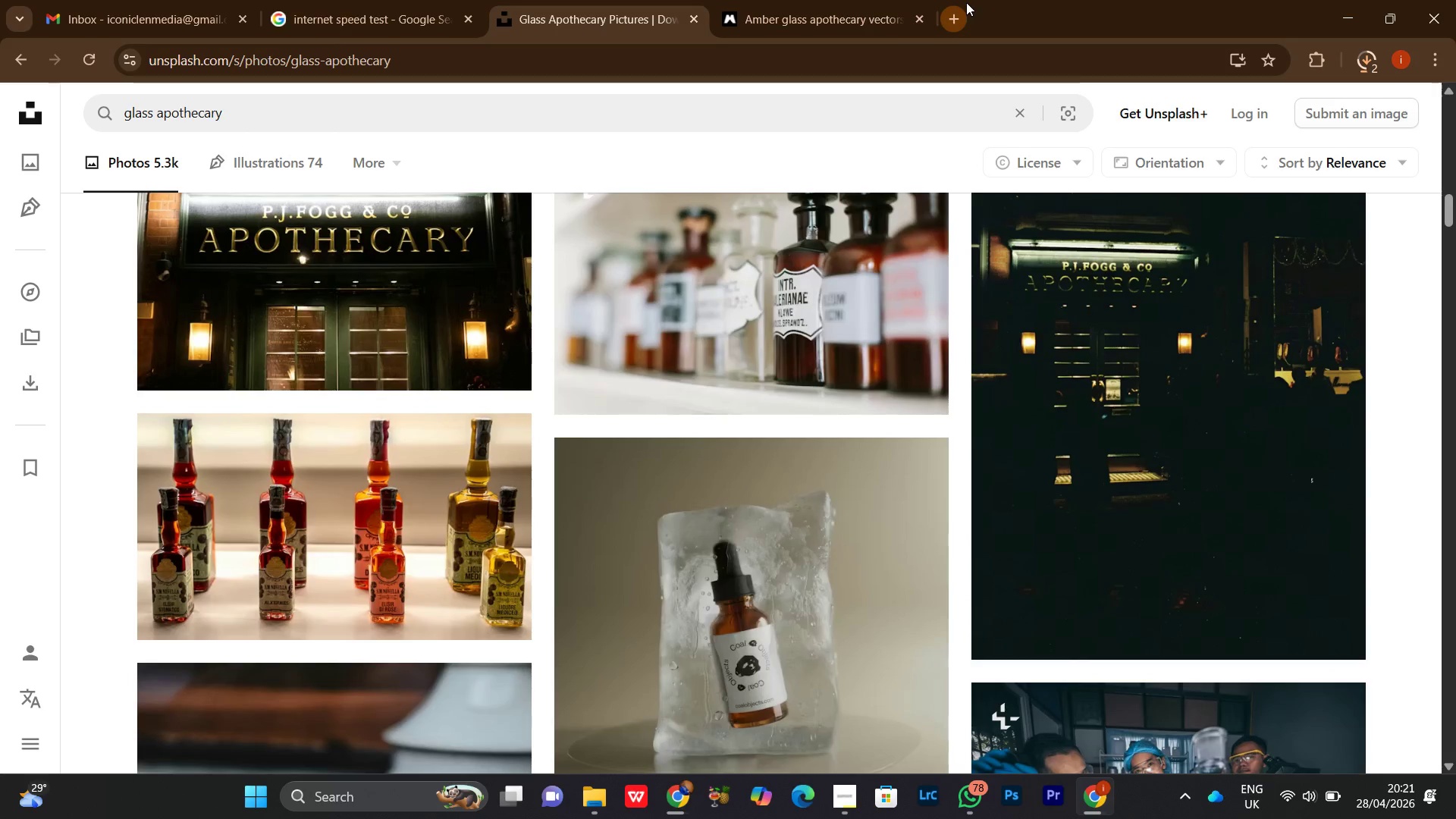 
double_click([805, 0])
 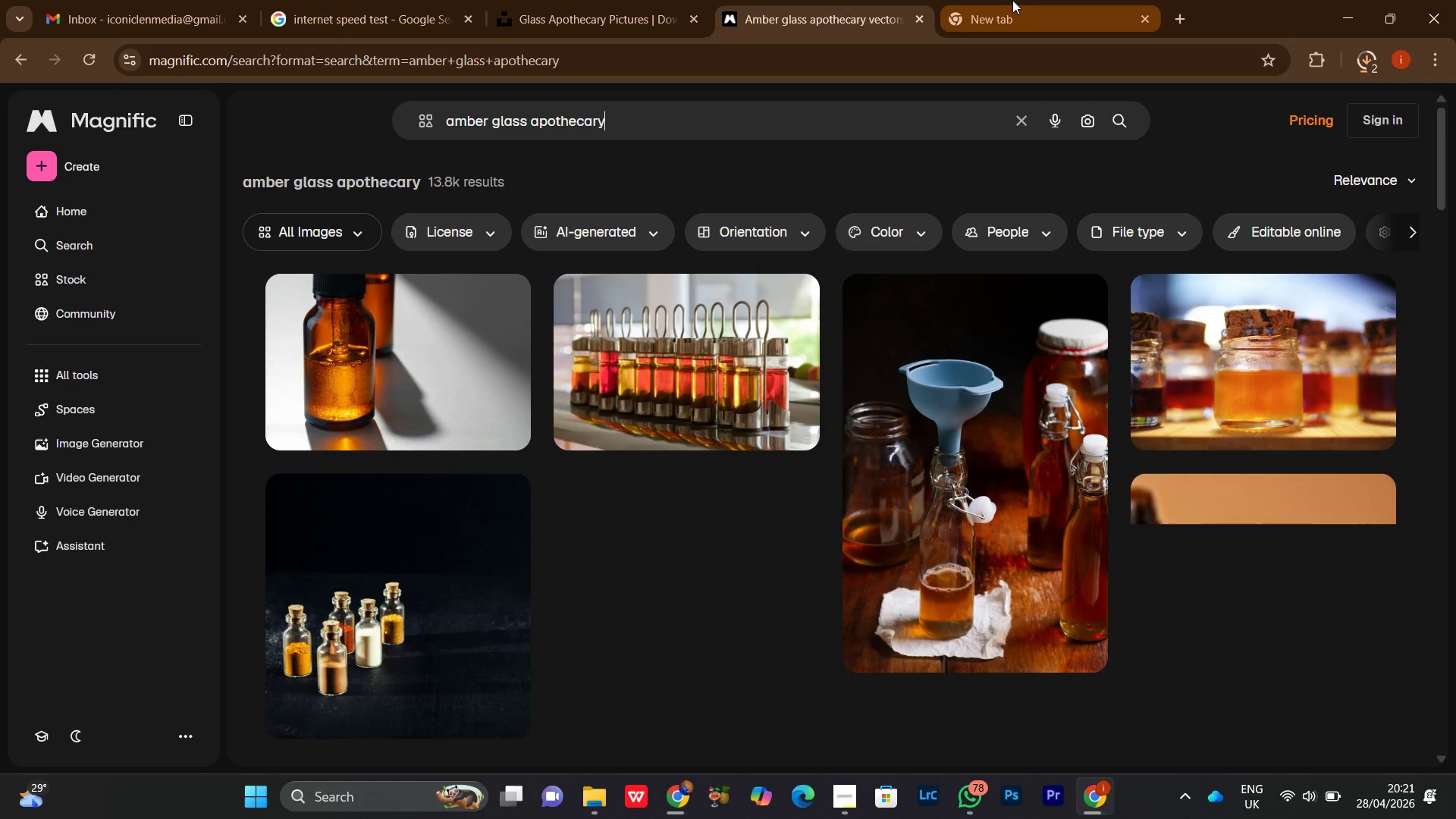 
left_click([1012, 0])
 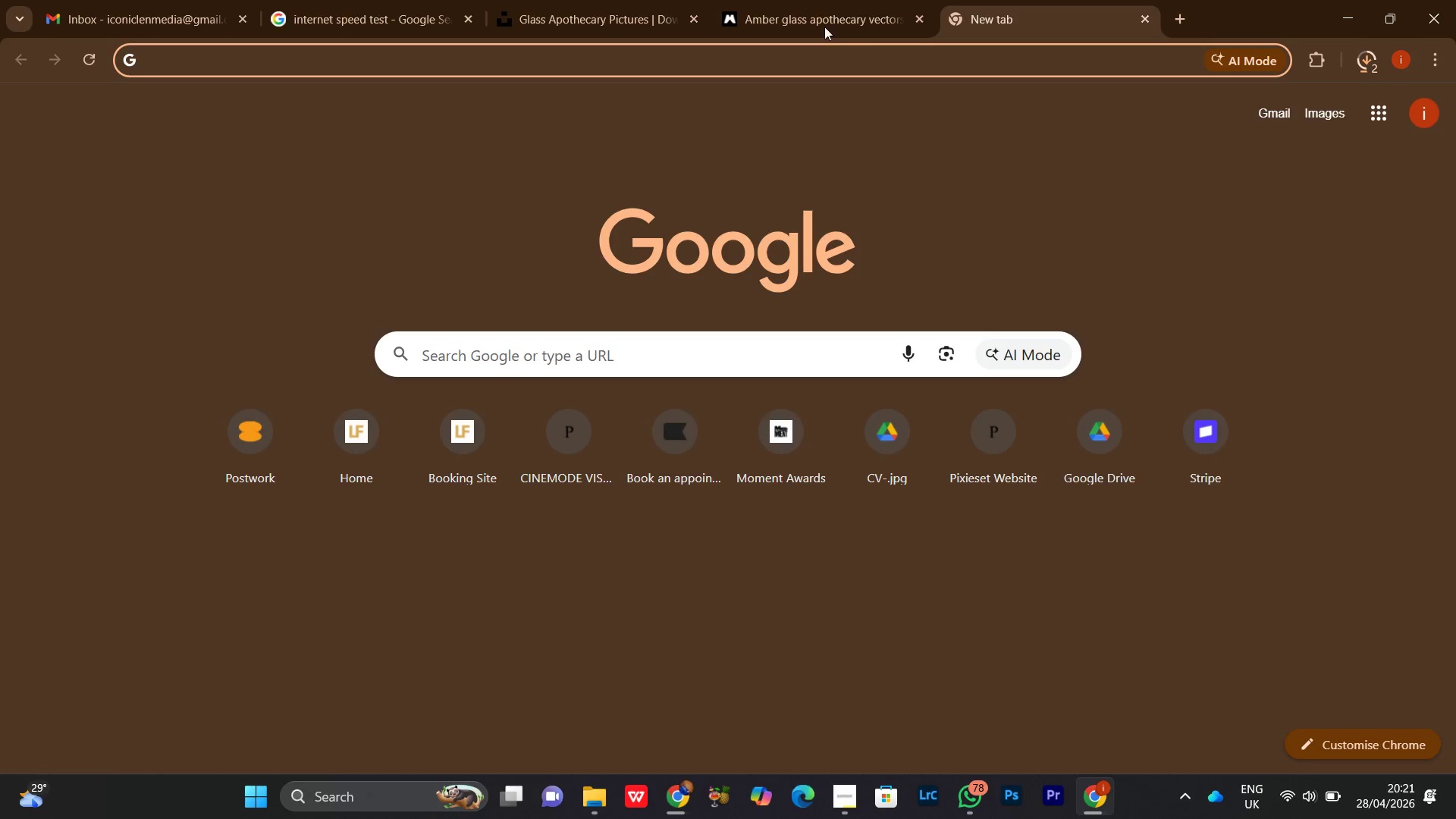 
left_click([824, 0])
 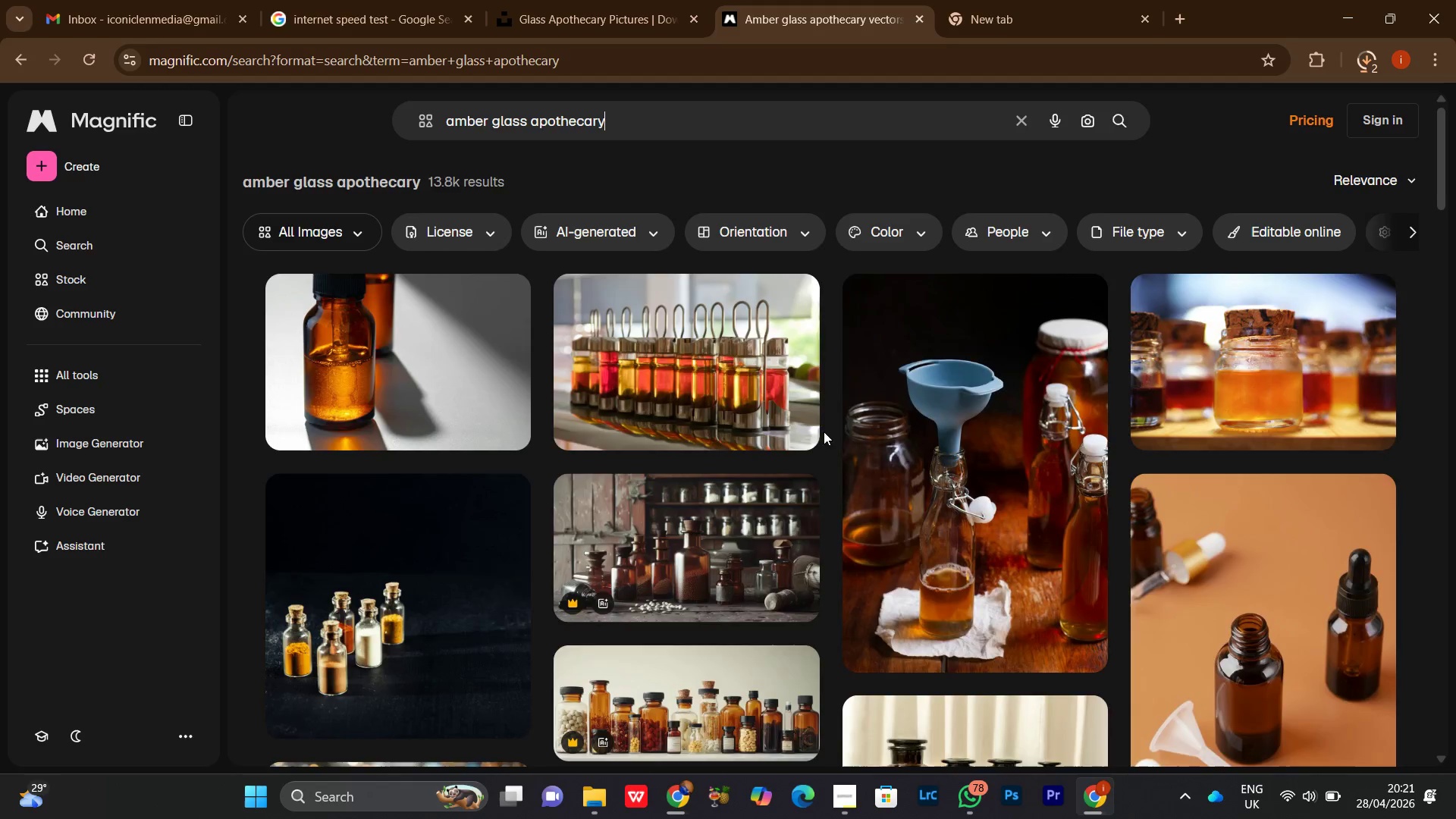 
scroll: coordinate [838, 519], scroll_direction: down, amount: 9.0
 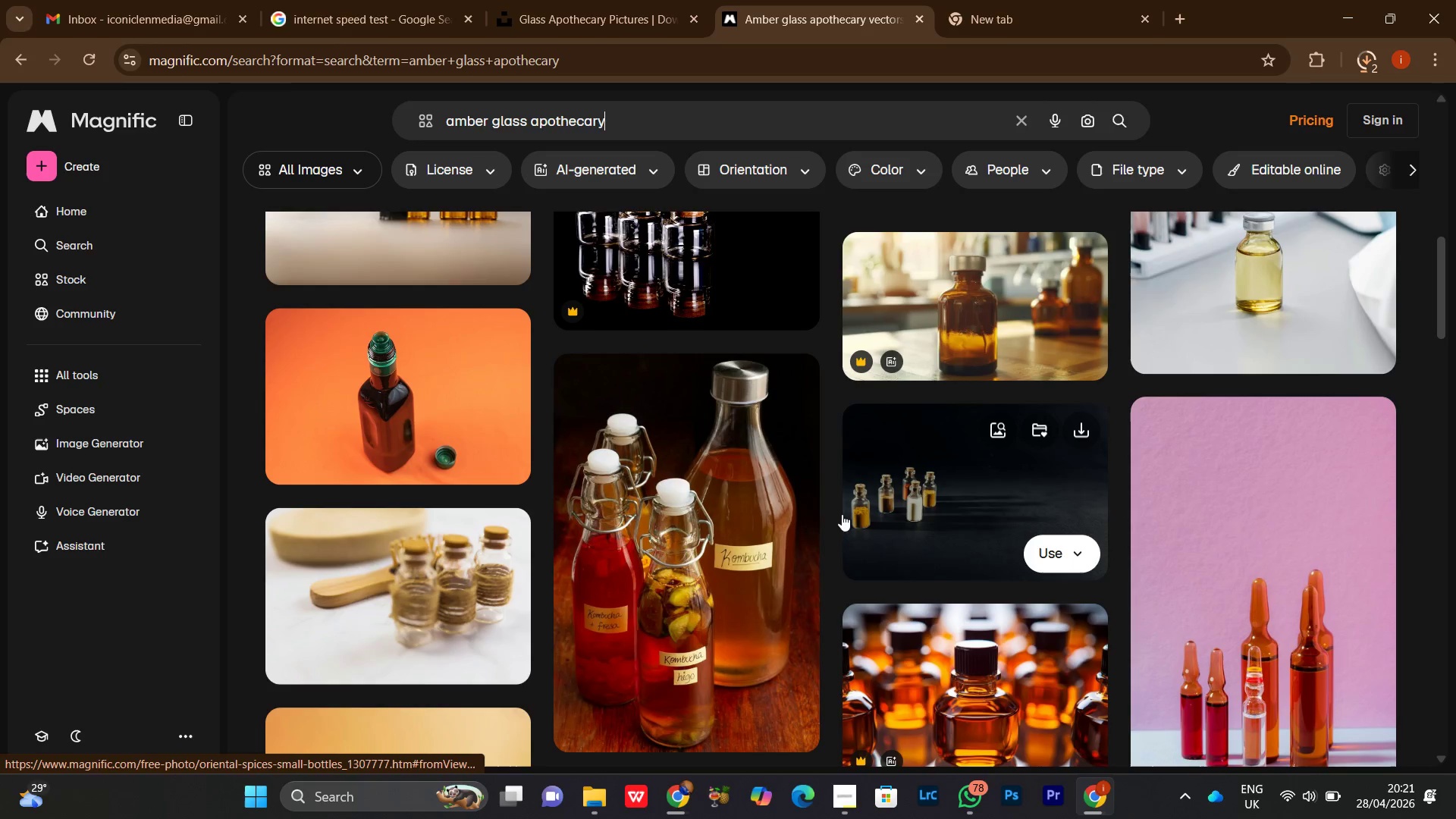 
scroll: coordinate [842, 510], scroll_direction: none, amount: 0.0
 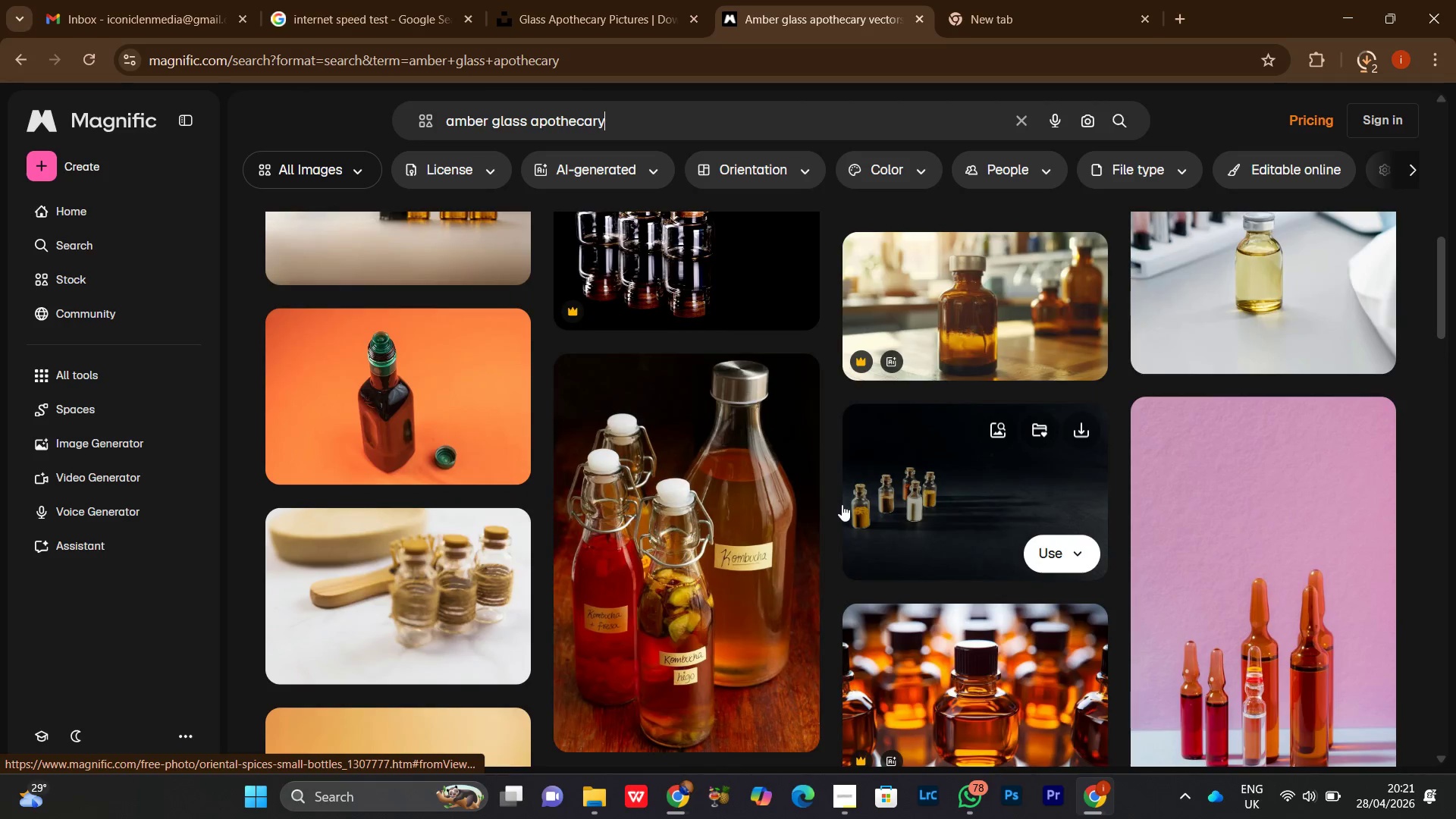 
scroll: coordinate [845, 505], scroll_direction: down, amount: 21.0
 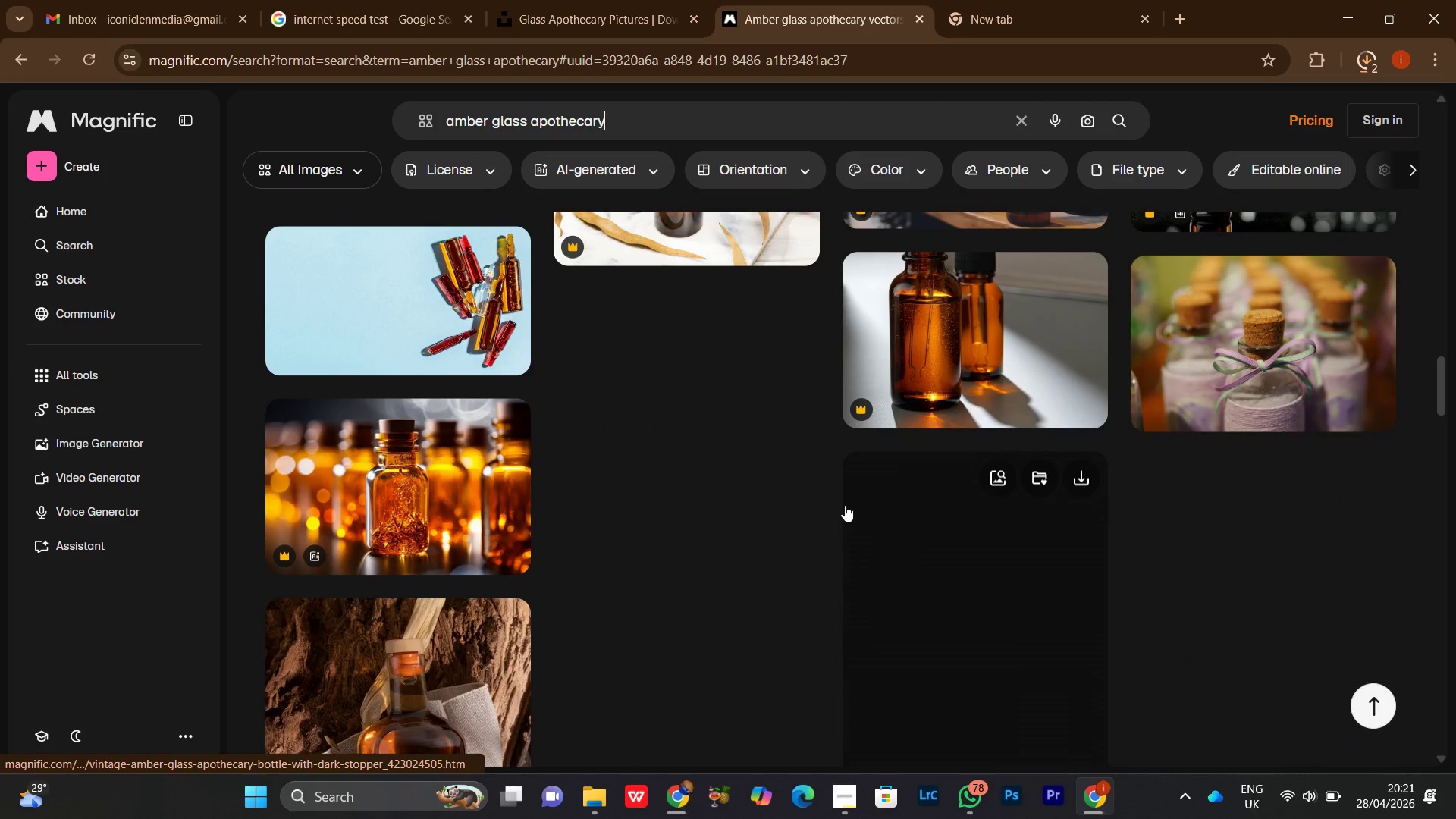 
scroll: coordinate [845, 503], scroll_direction: up, amount: 13.0
 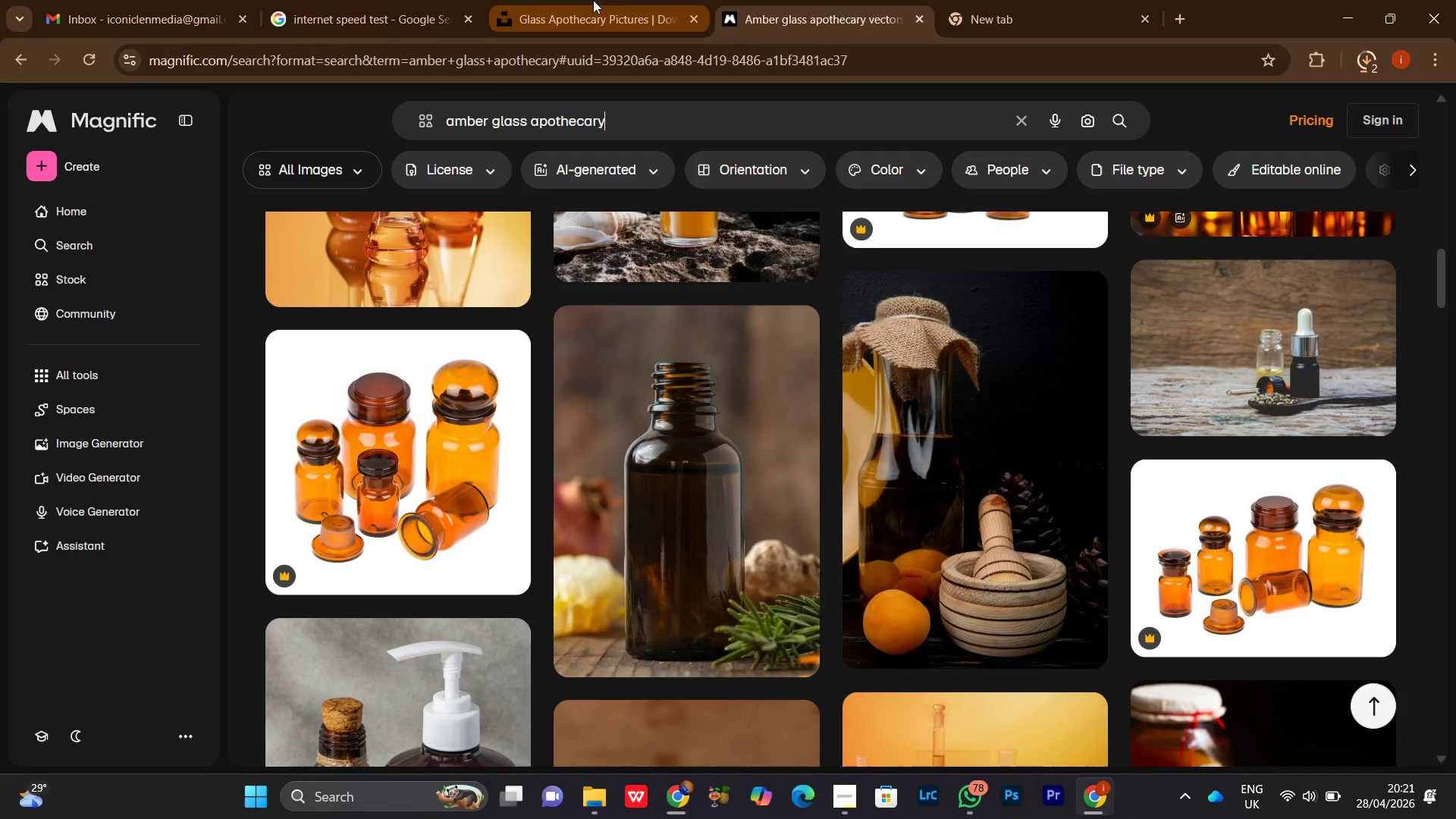 
left_click([621, 1])
 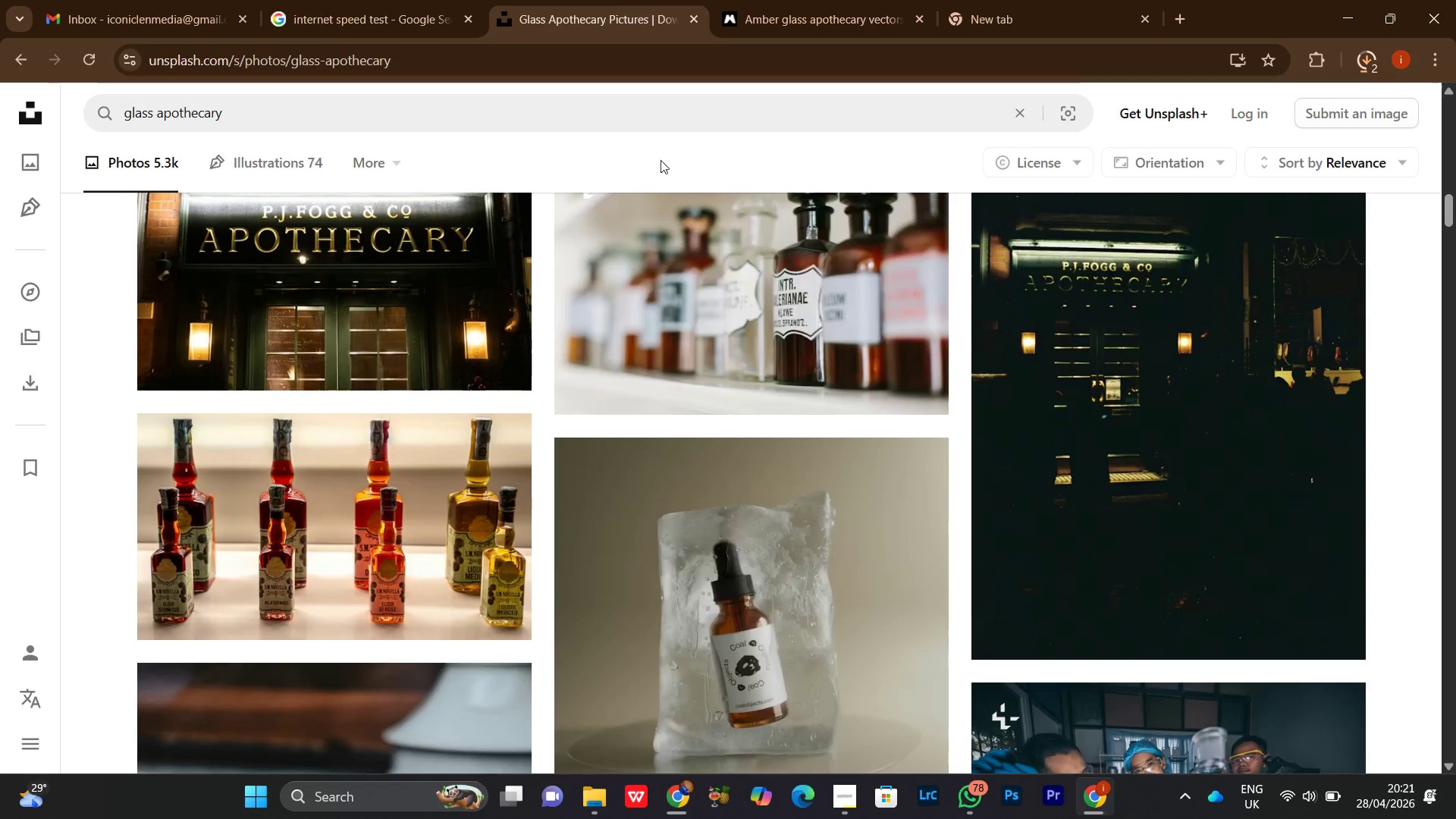 
left_click([987, 0])
 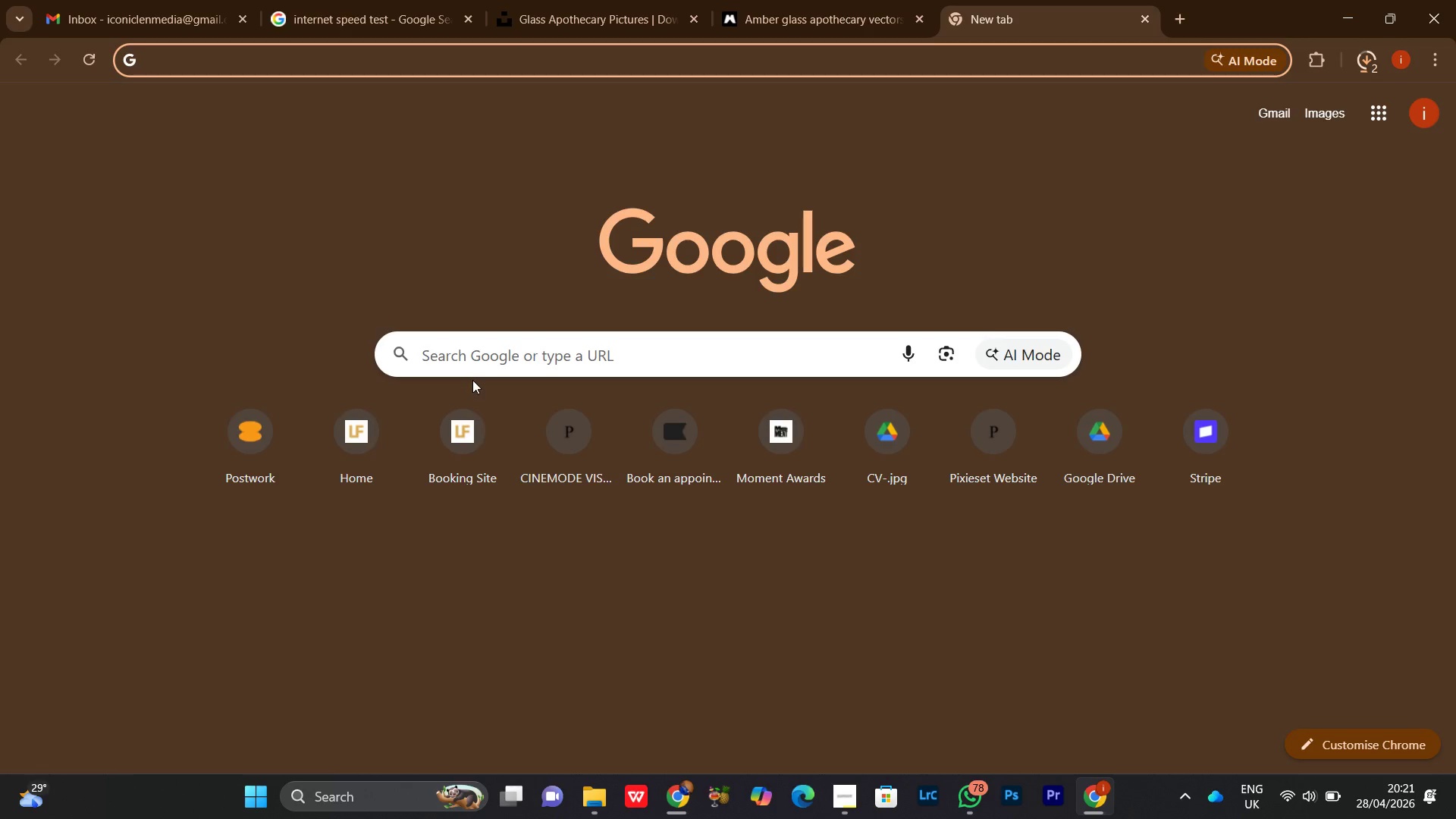 
left_click([449, 361])
 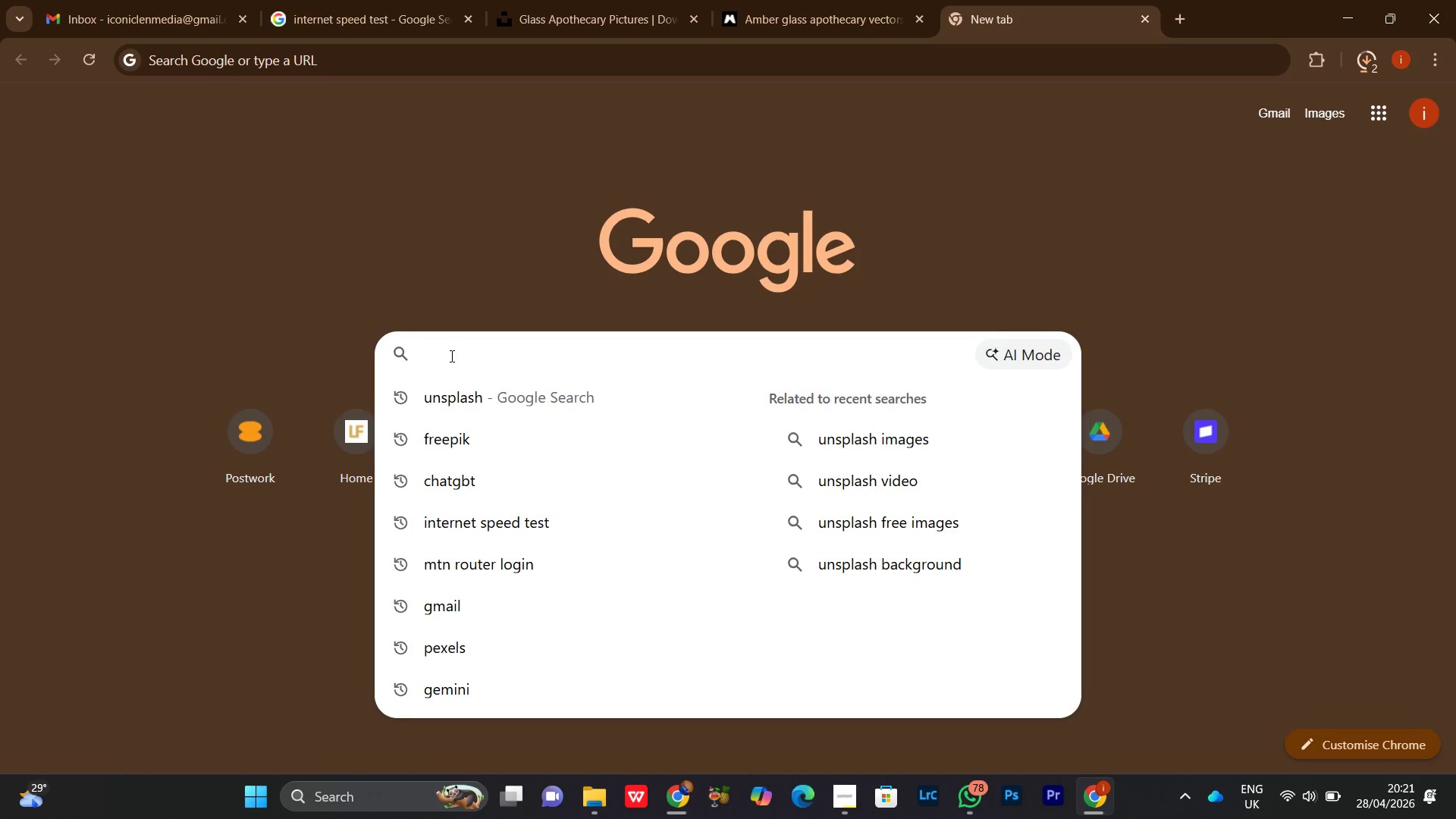 
key(Control+V)
 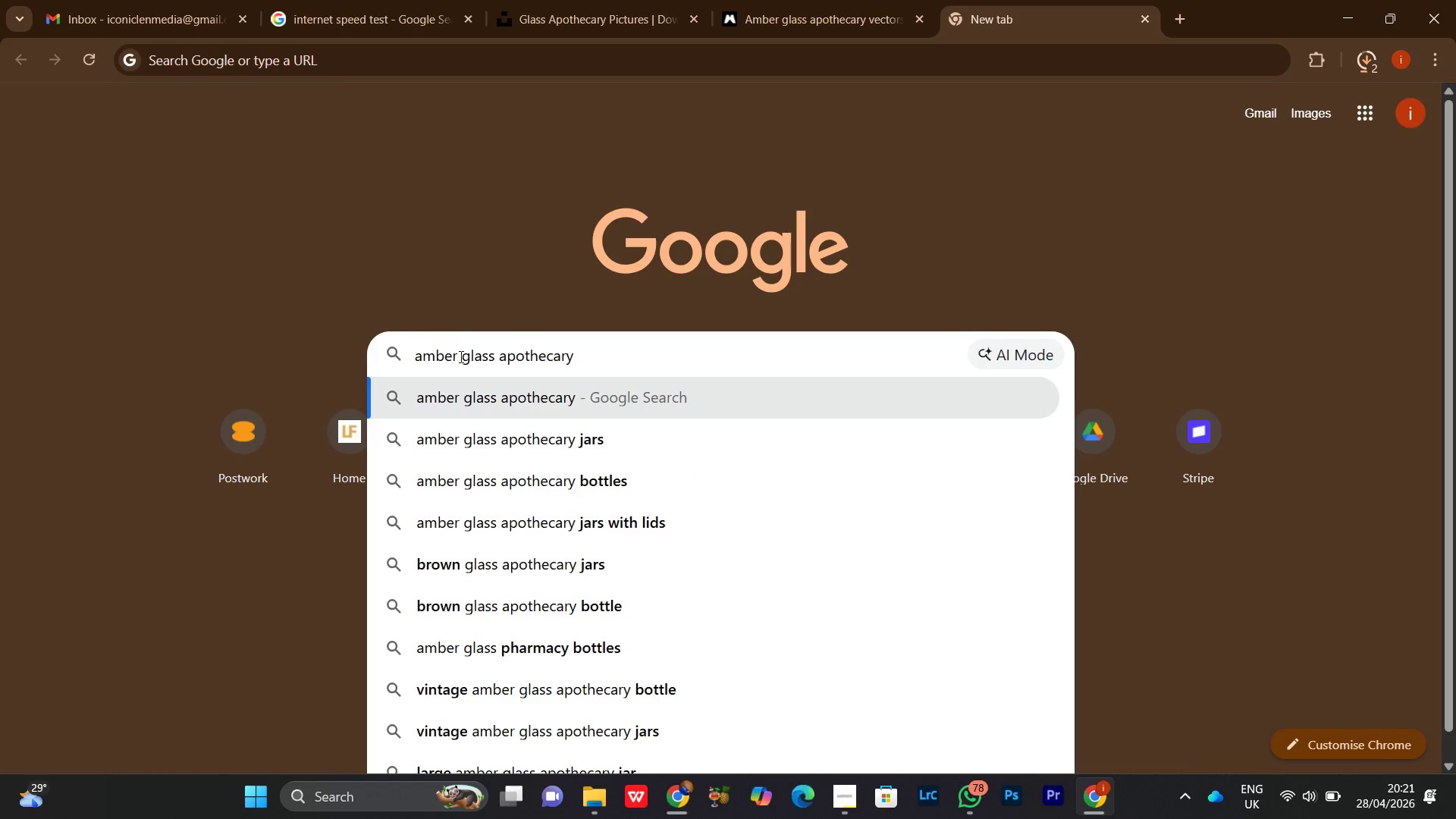 
left_click_drag(start_coordinate=[469, 359], to_coordinate=[395, 358])
 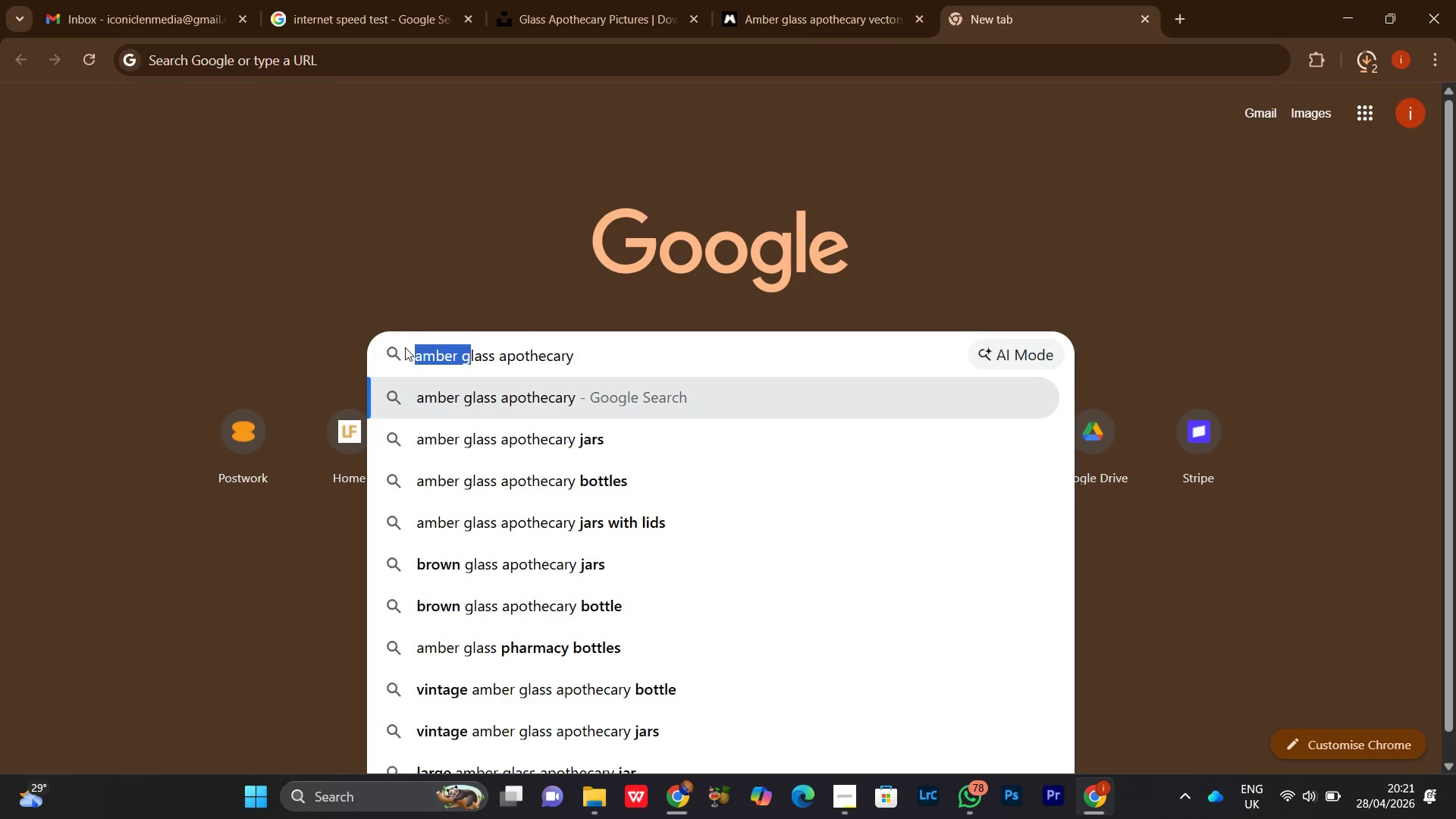 
key(CapsLock)
 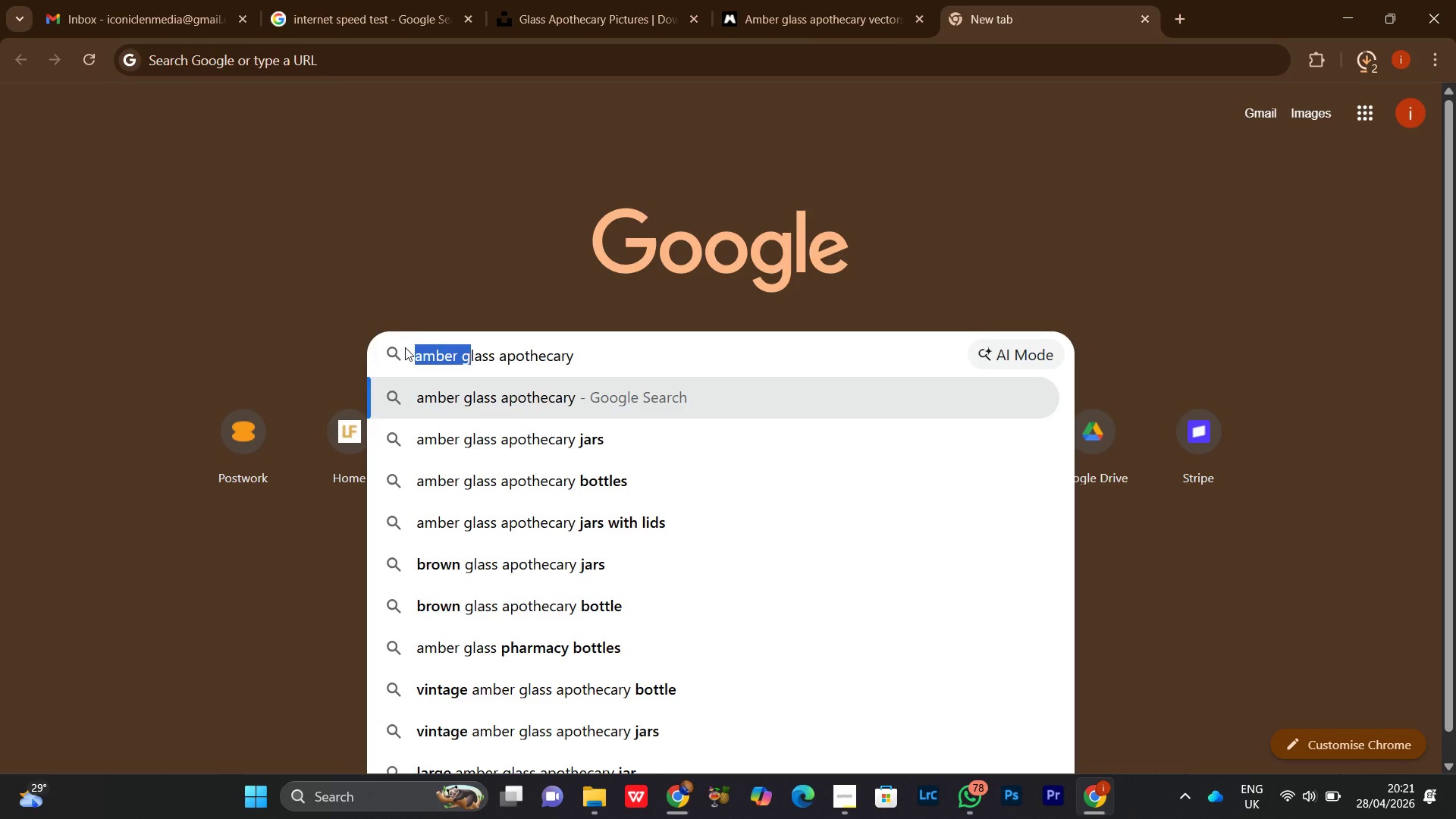 
key(G)
 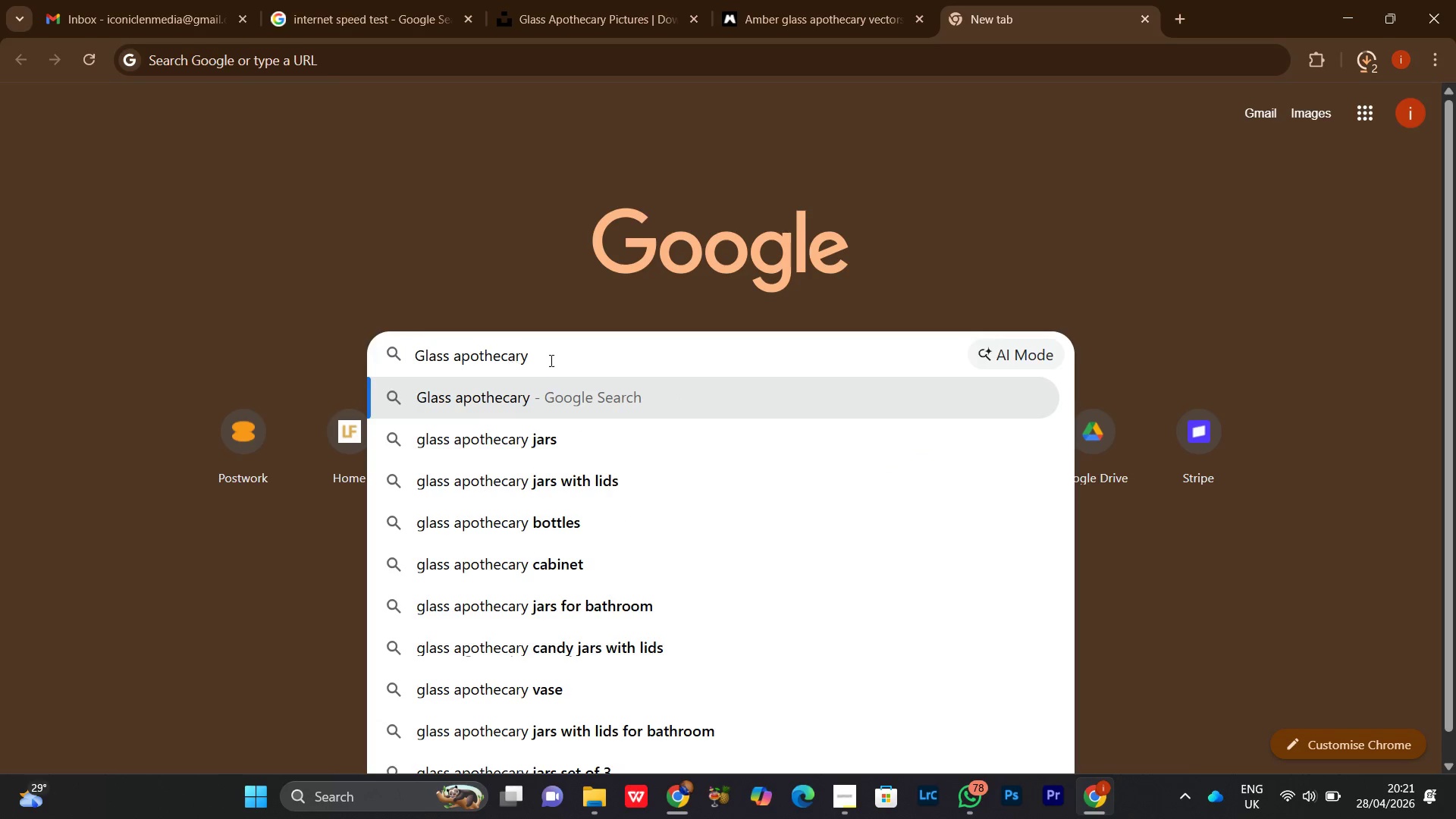 
key(CapsLock)
 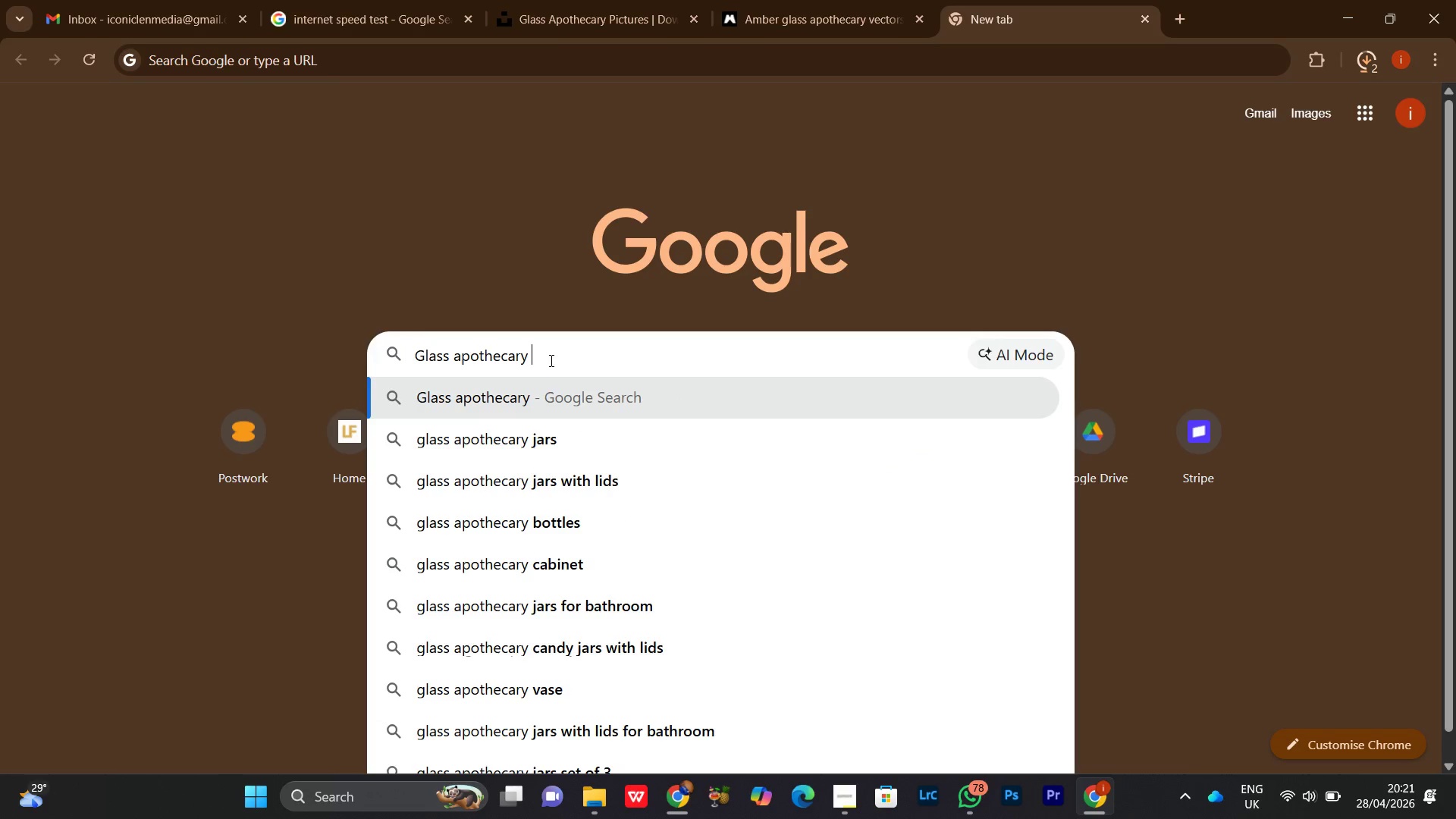 
left_click([550, 360])
 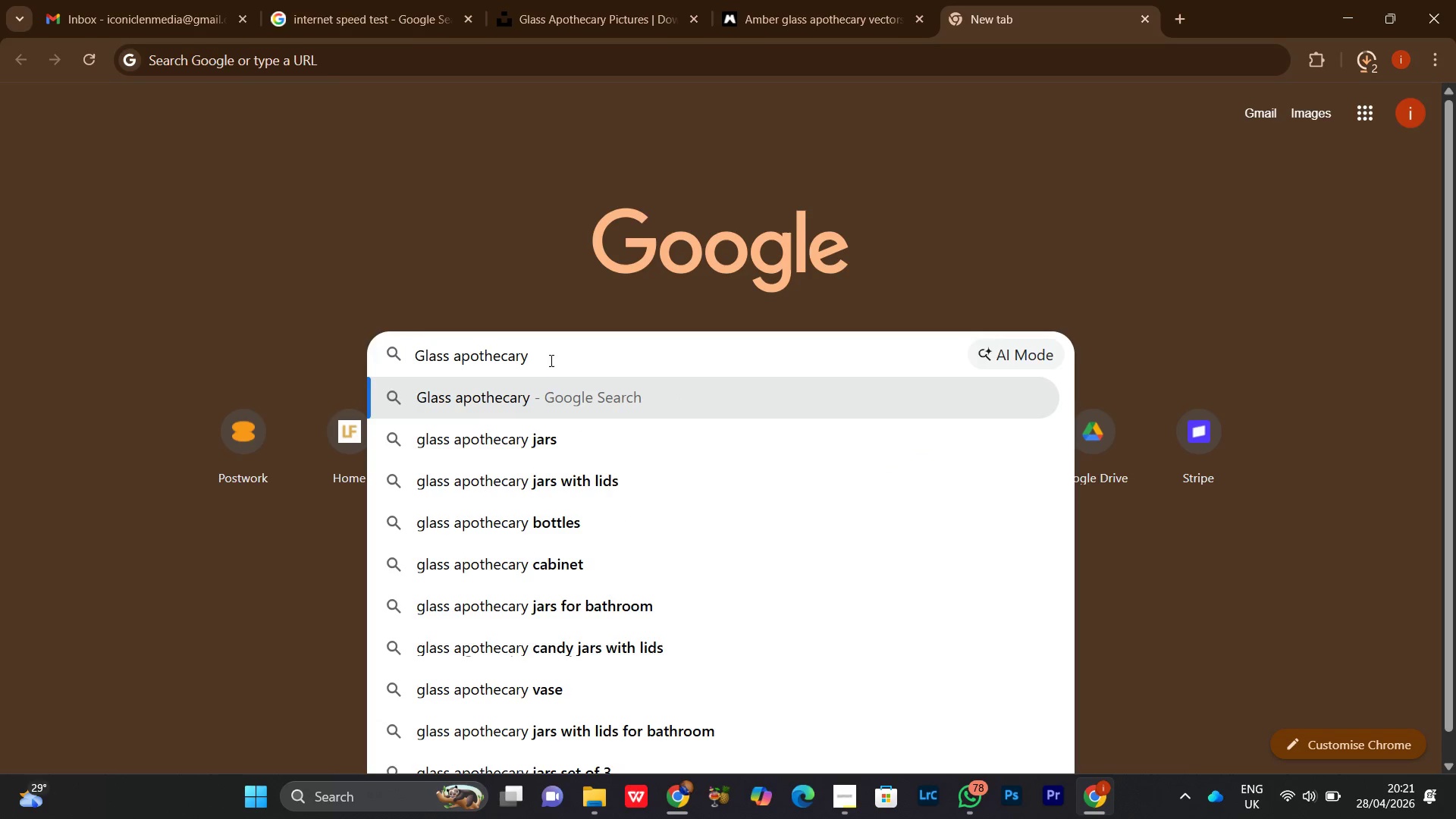 
key(Enter)
 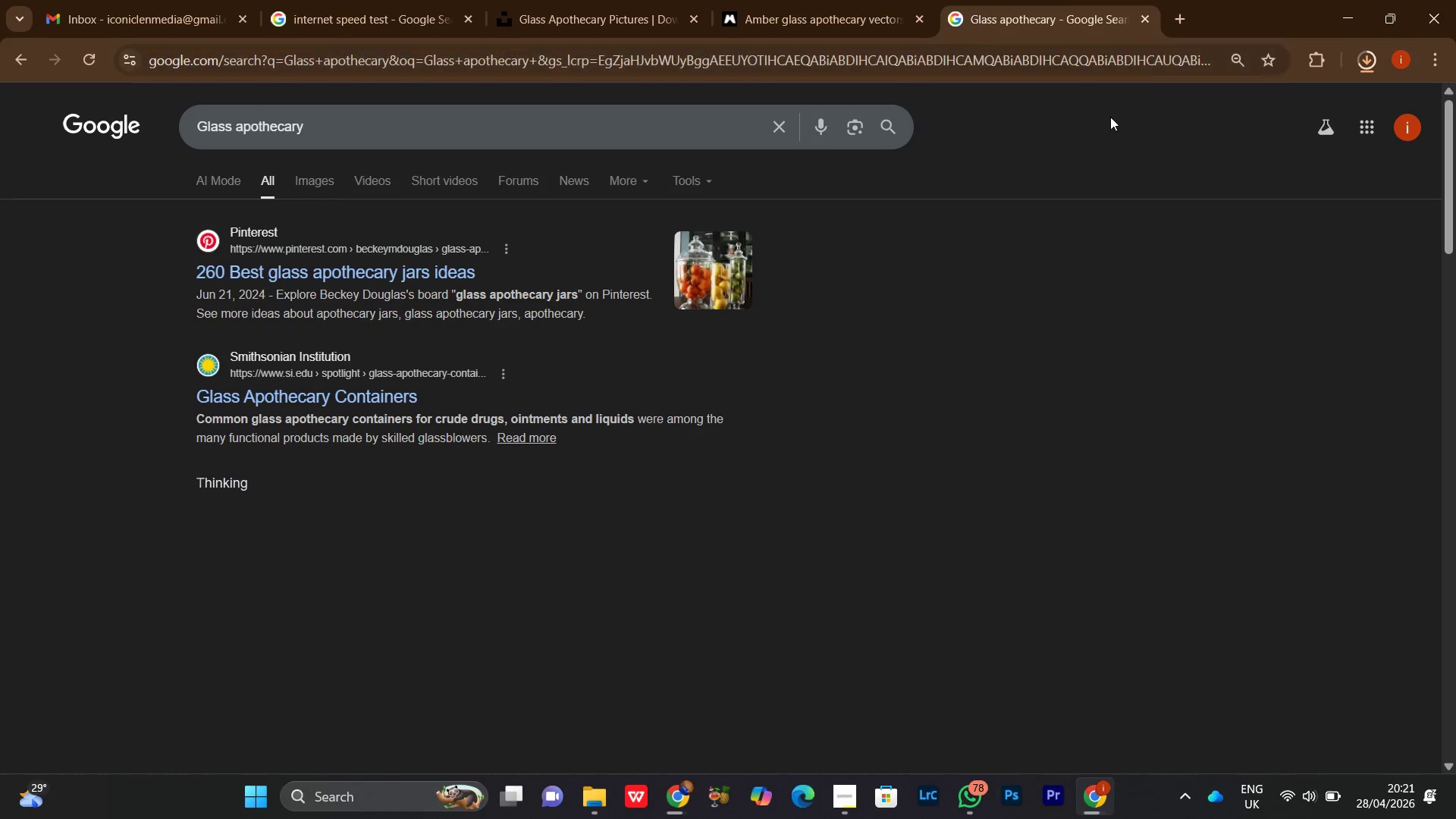 
left_click([1170, 24])
 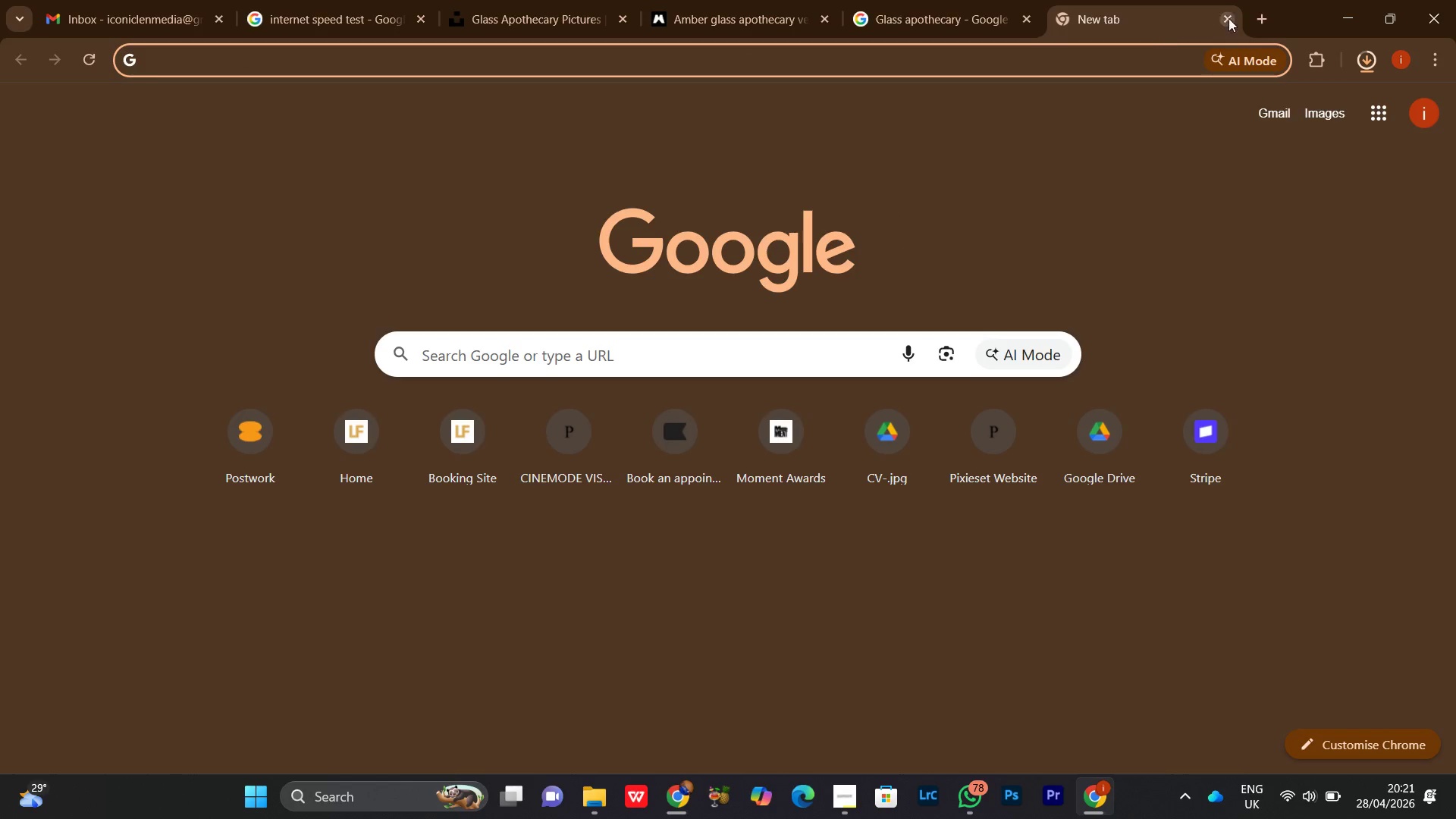 
left_click([901, 6])
 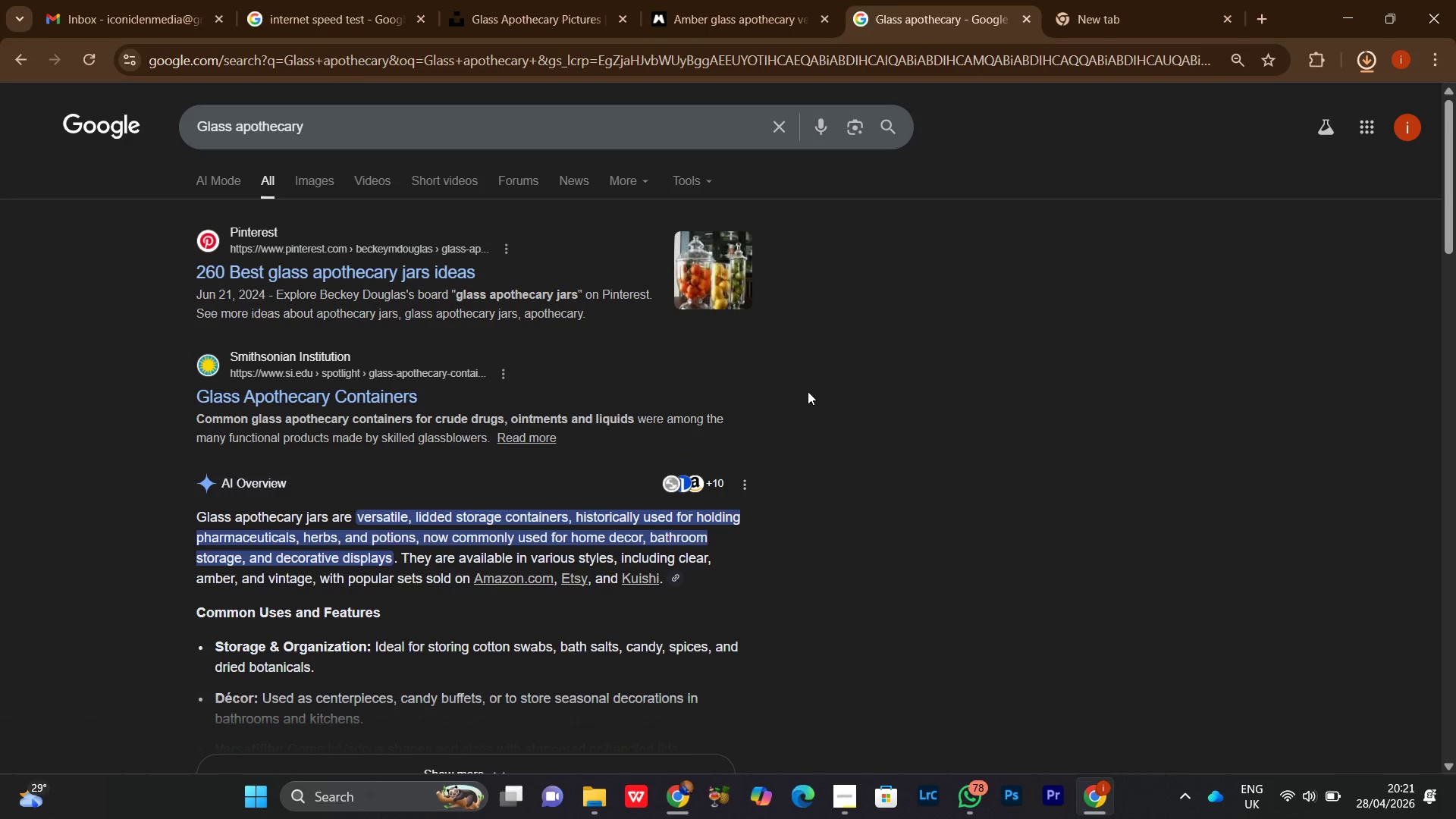 
scroll: coordinate [946, 445], scroll_direction: down, amount: 17.0
 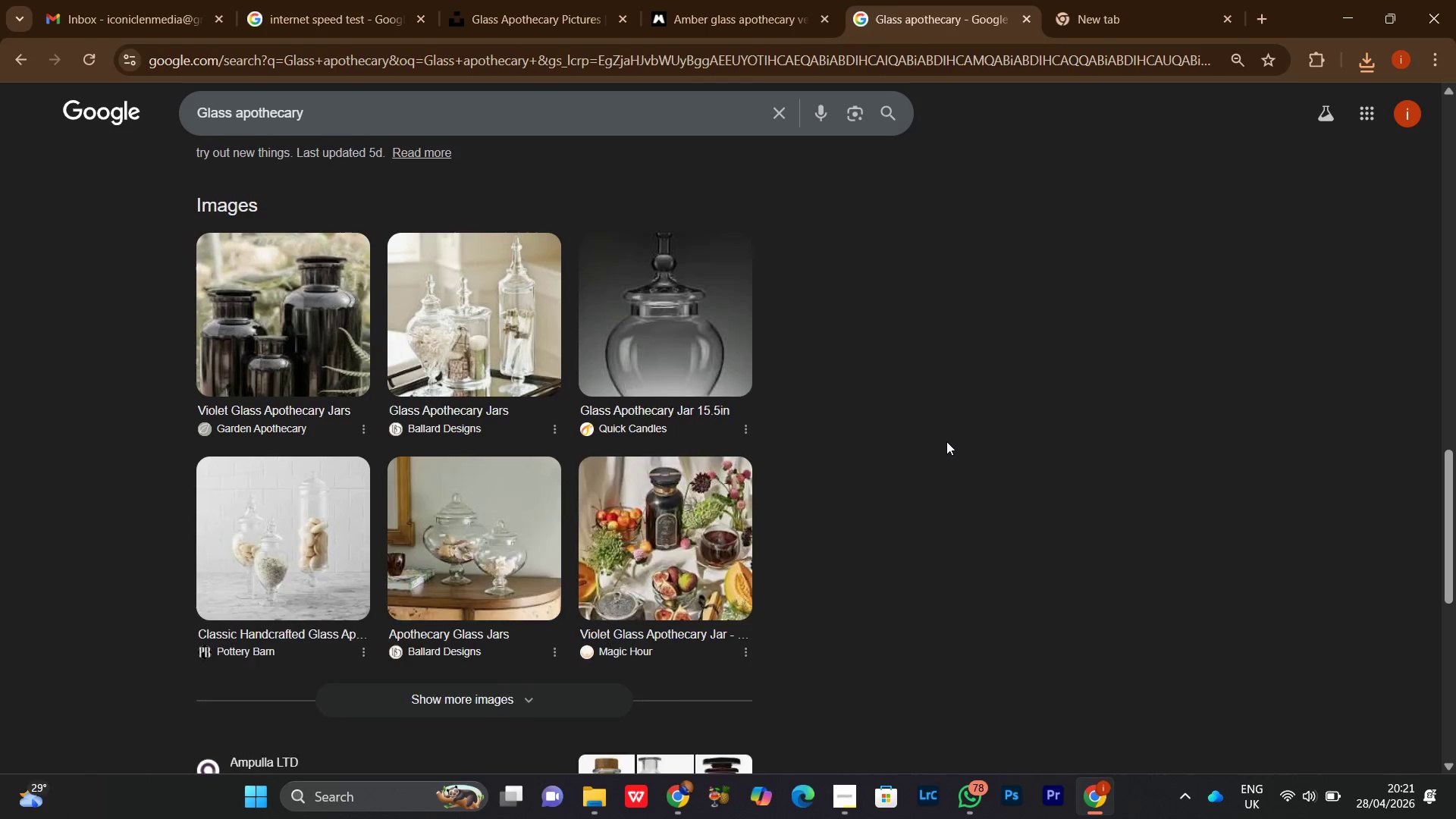 
scroll: coordinate [956, 450], scroll_direction: up, amount: 28.0
 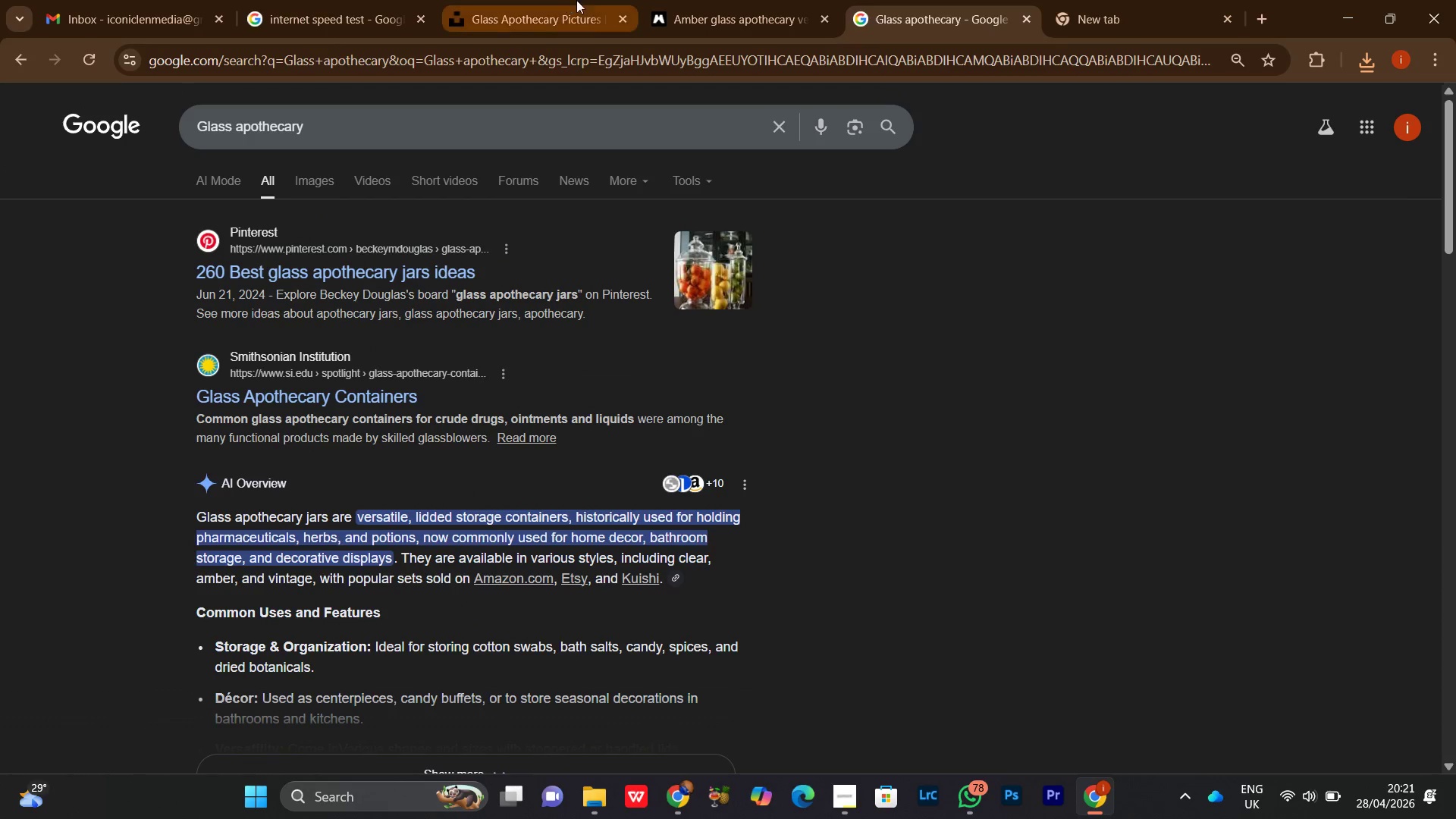 
left_click([588, 0])
 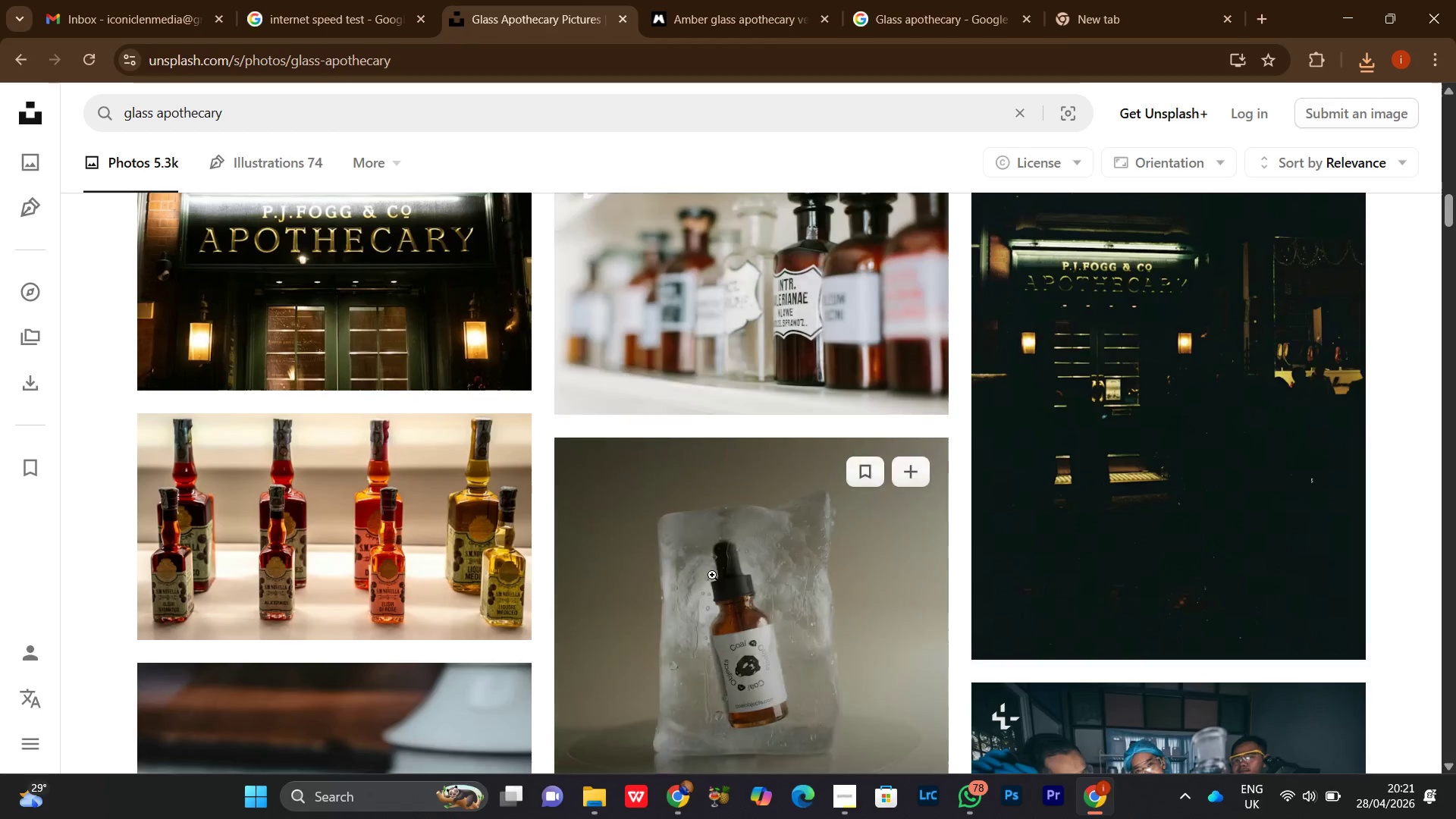 
scroll: coordinate [548, 359], scroll_direction: down, amount: 31.0
 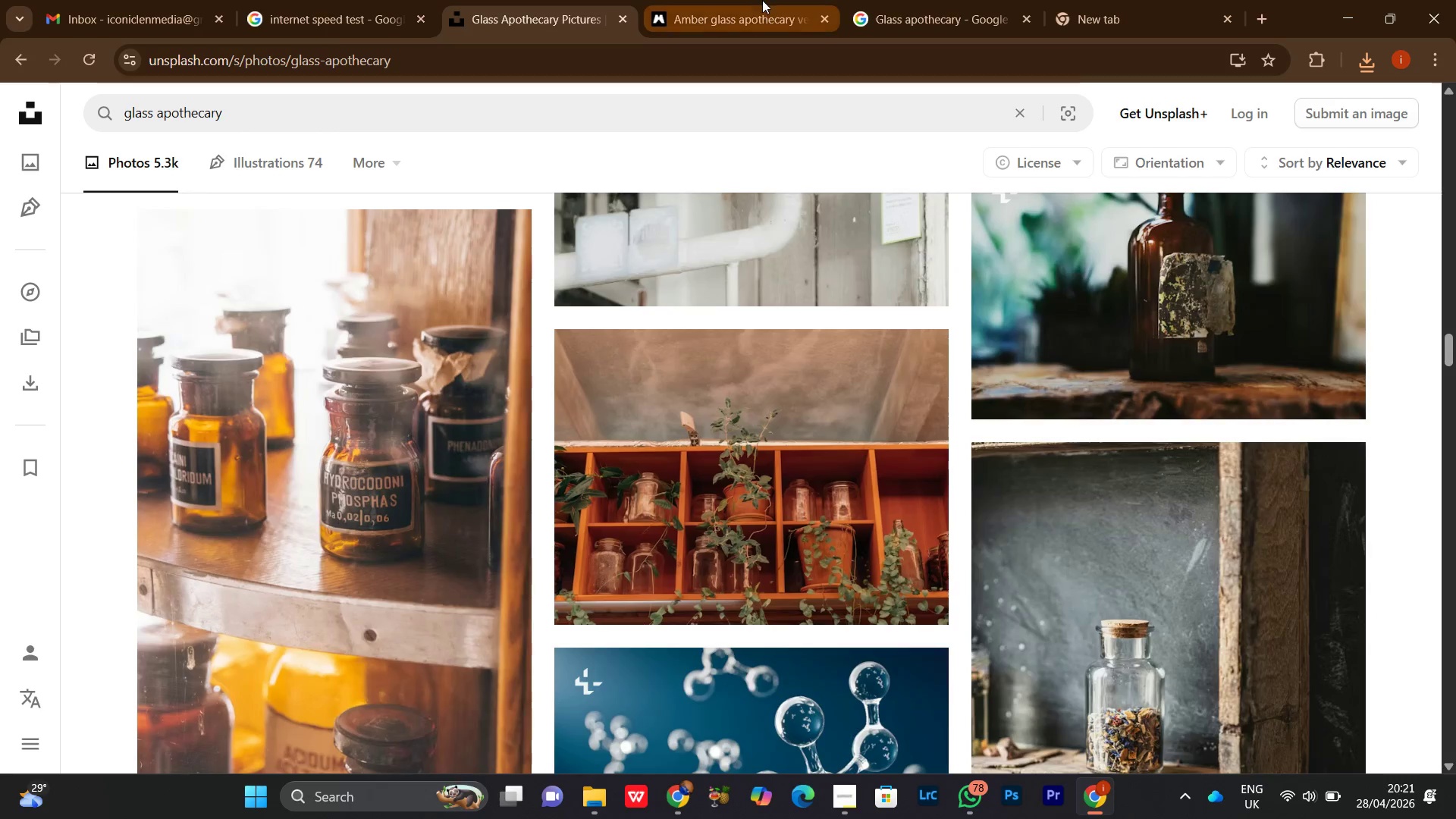 
left_click([756, 0])
 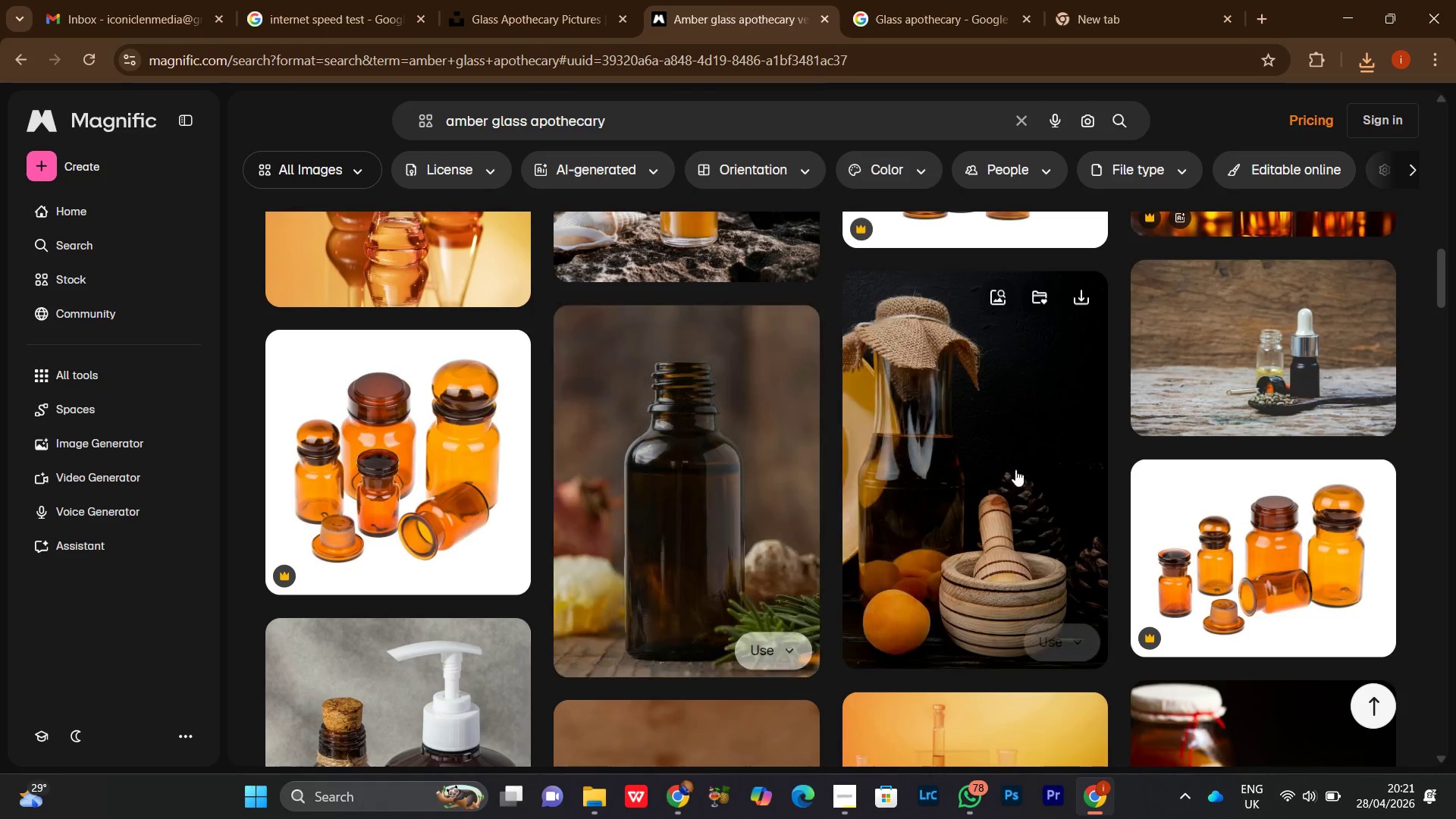 
scroll: coordinate [1324, 427], scroll_direction: down, amount: 3.0
 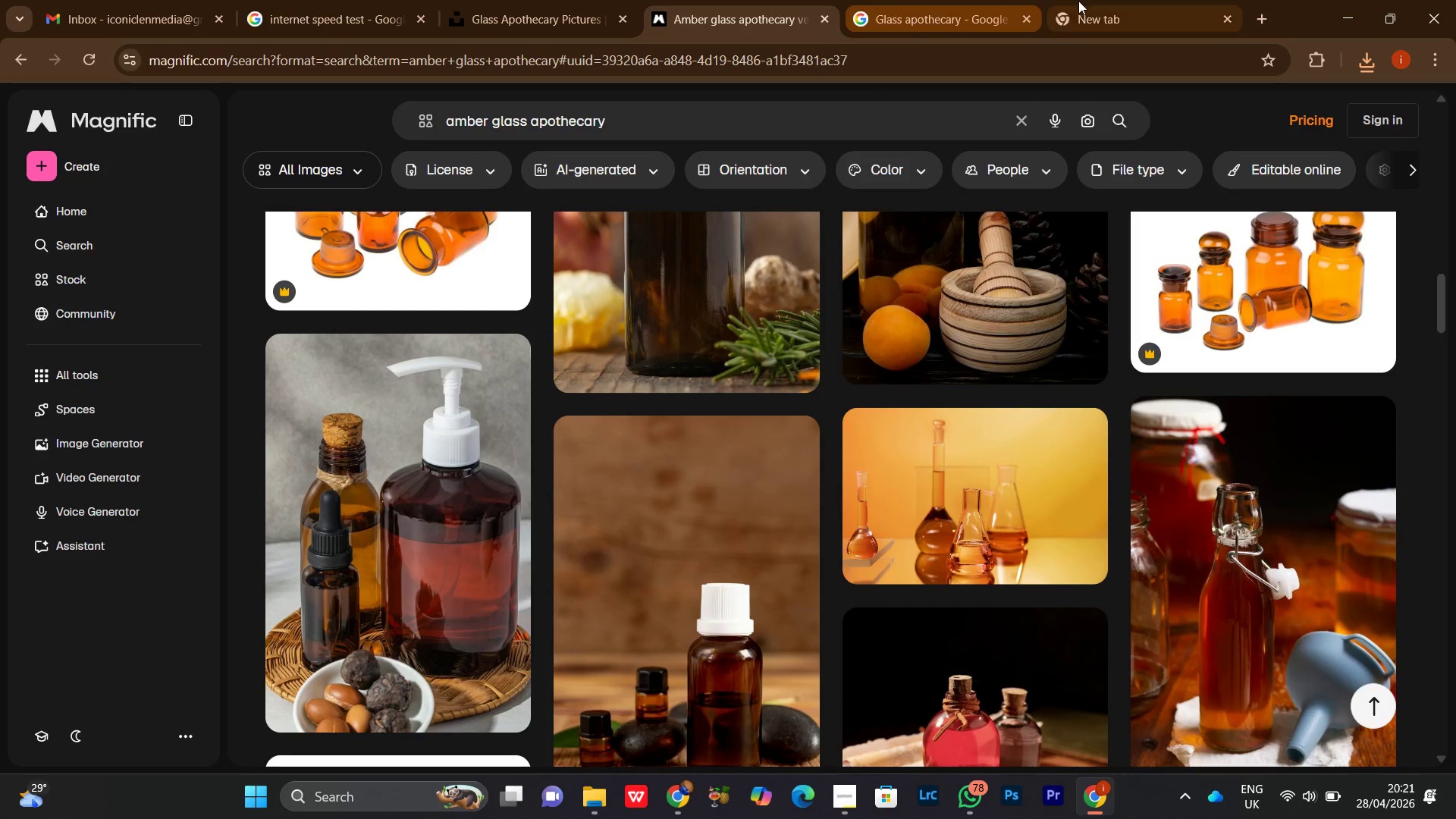 
left_click([1083, 2])
 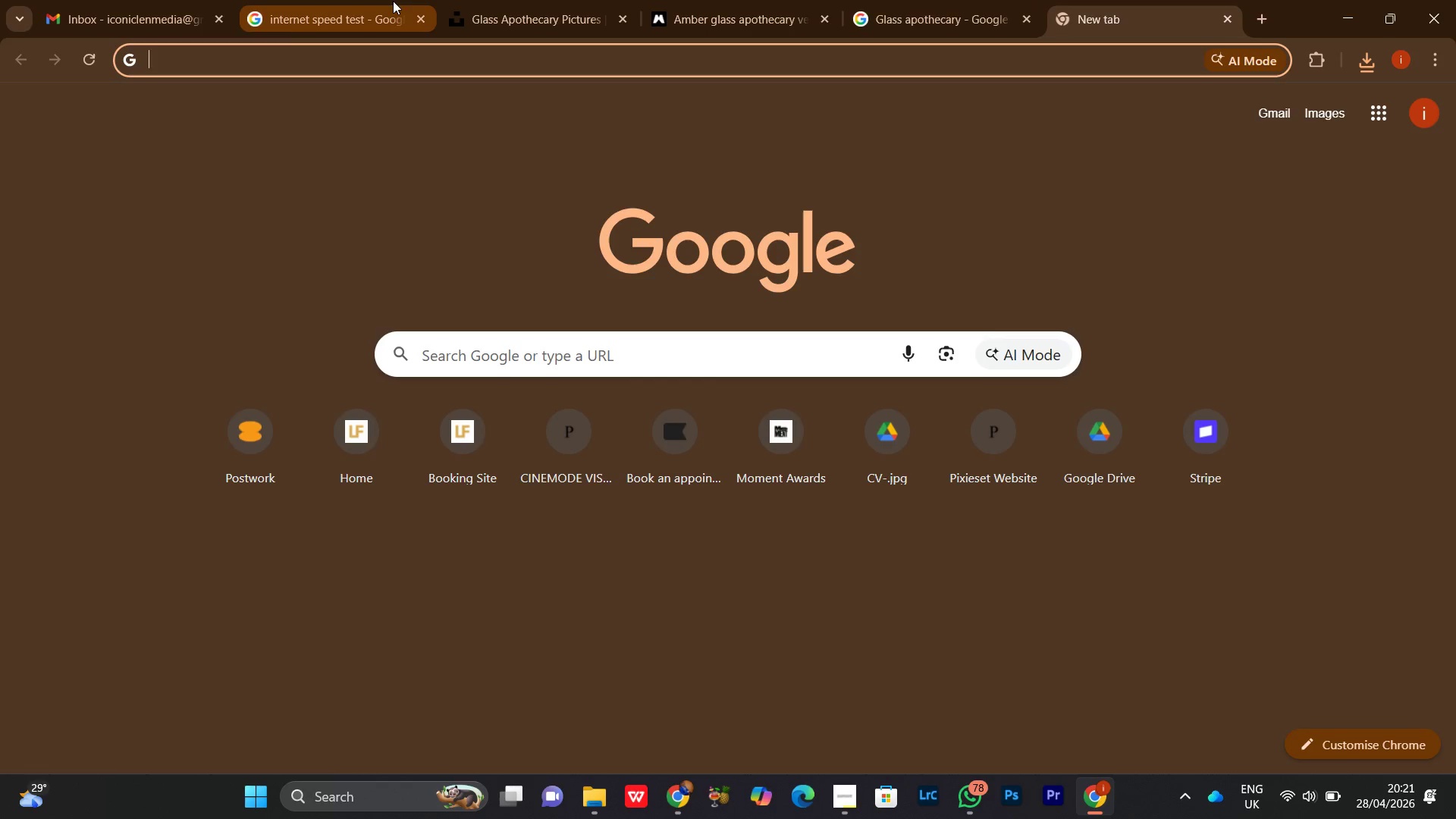 
left_click([312, 20])
 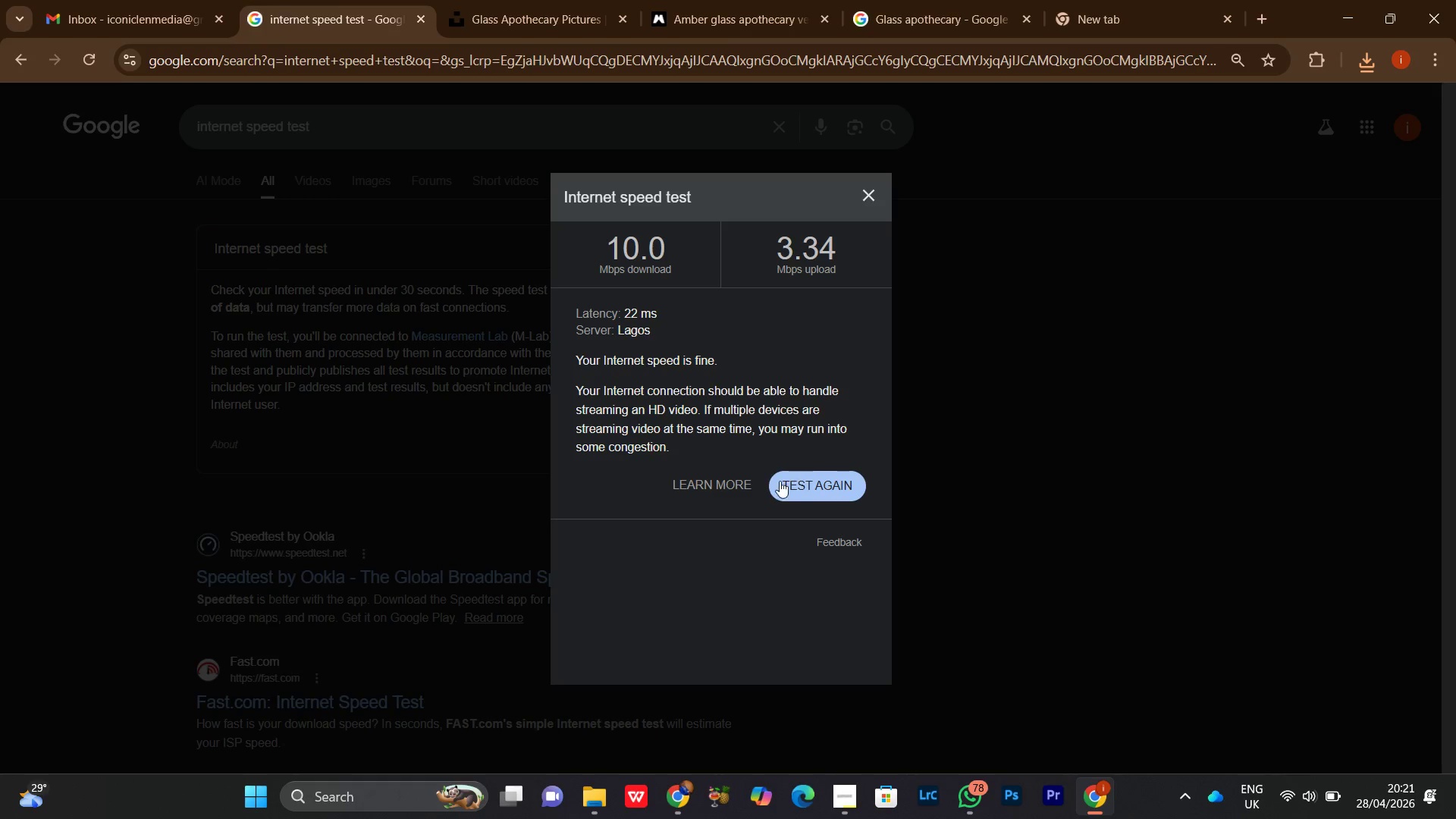 
left_click([805, 485])
 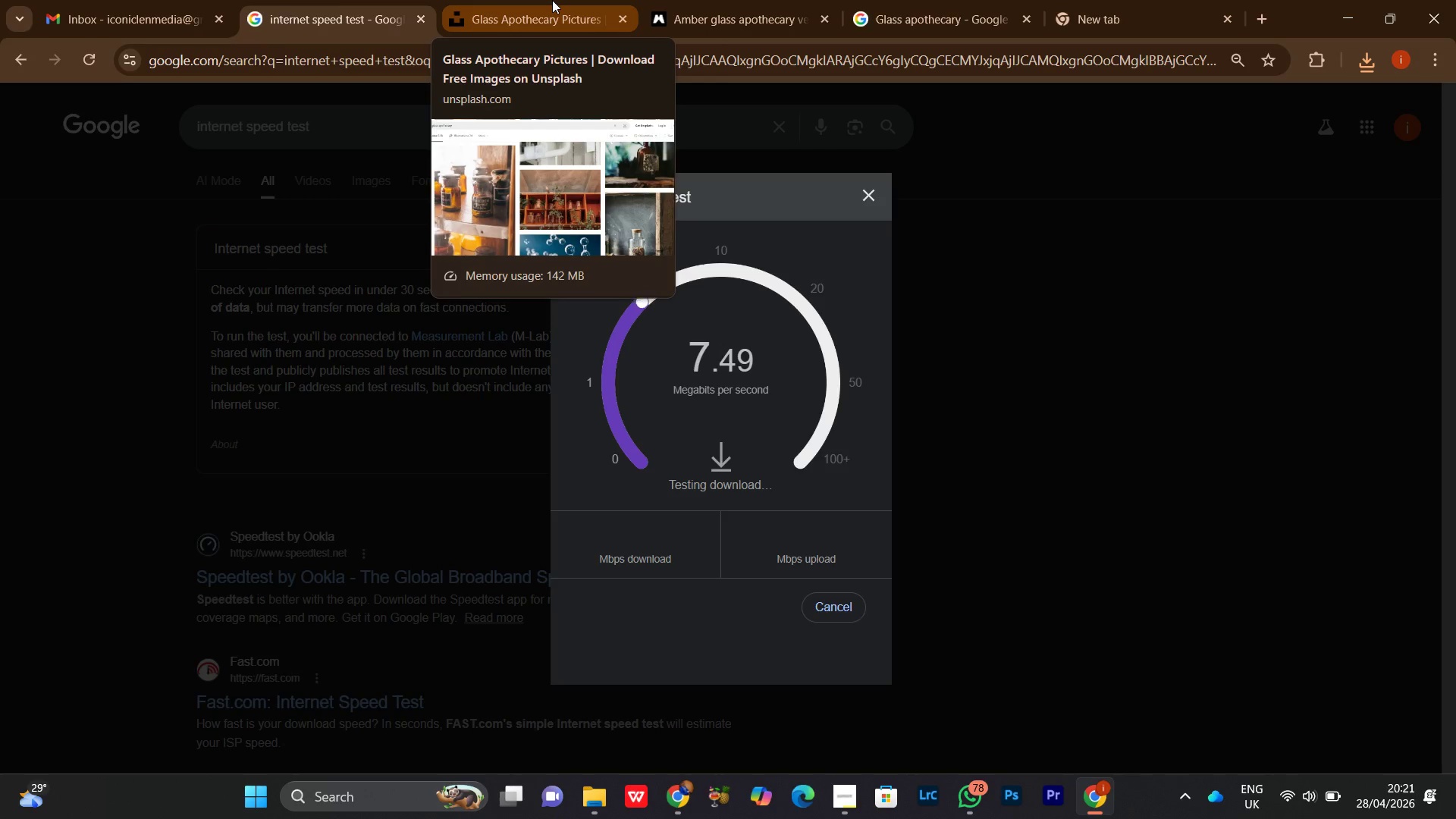 
left_click([552, 0])